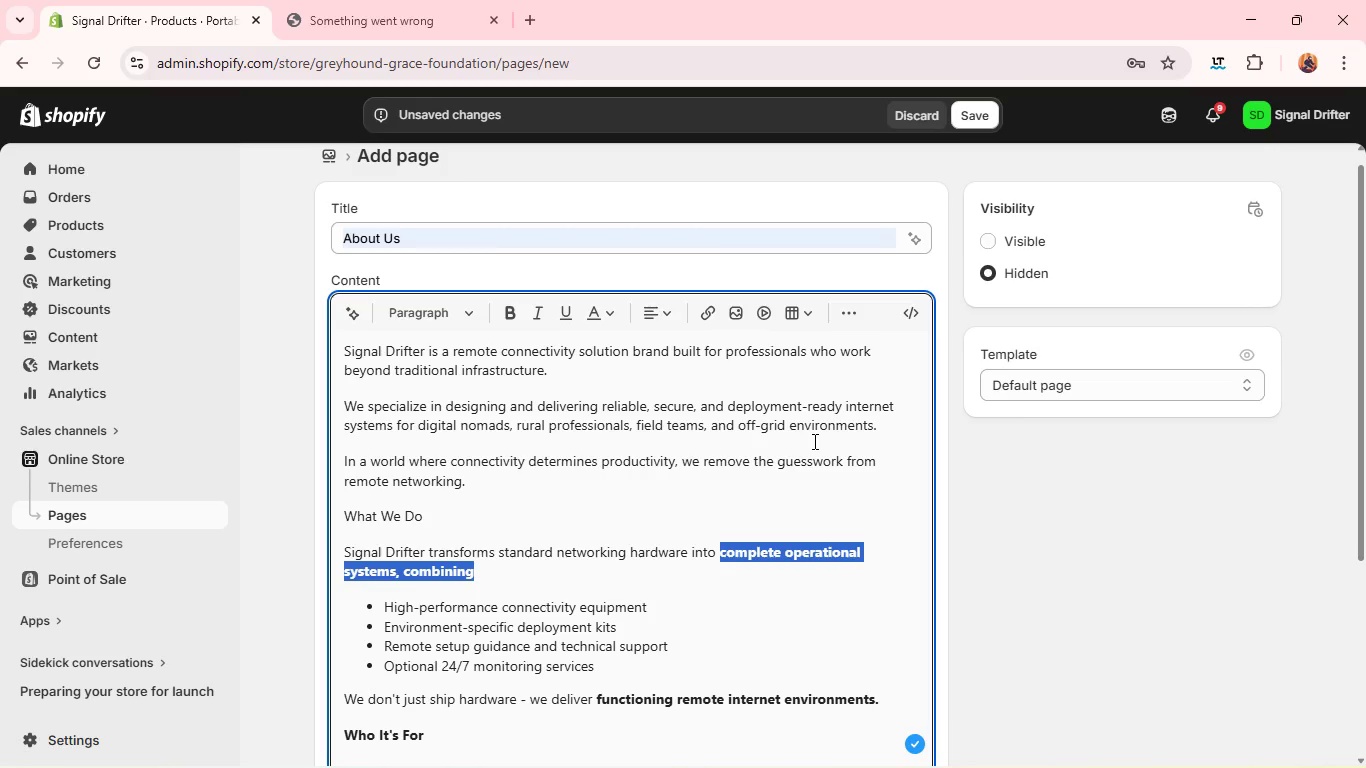 
wait(6.92)
 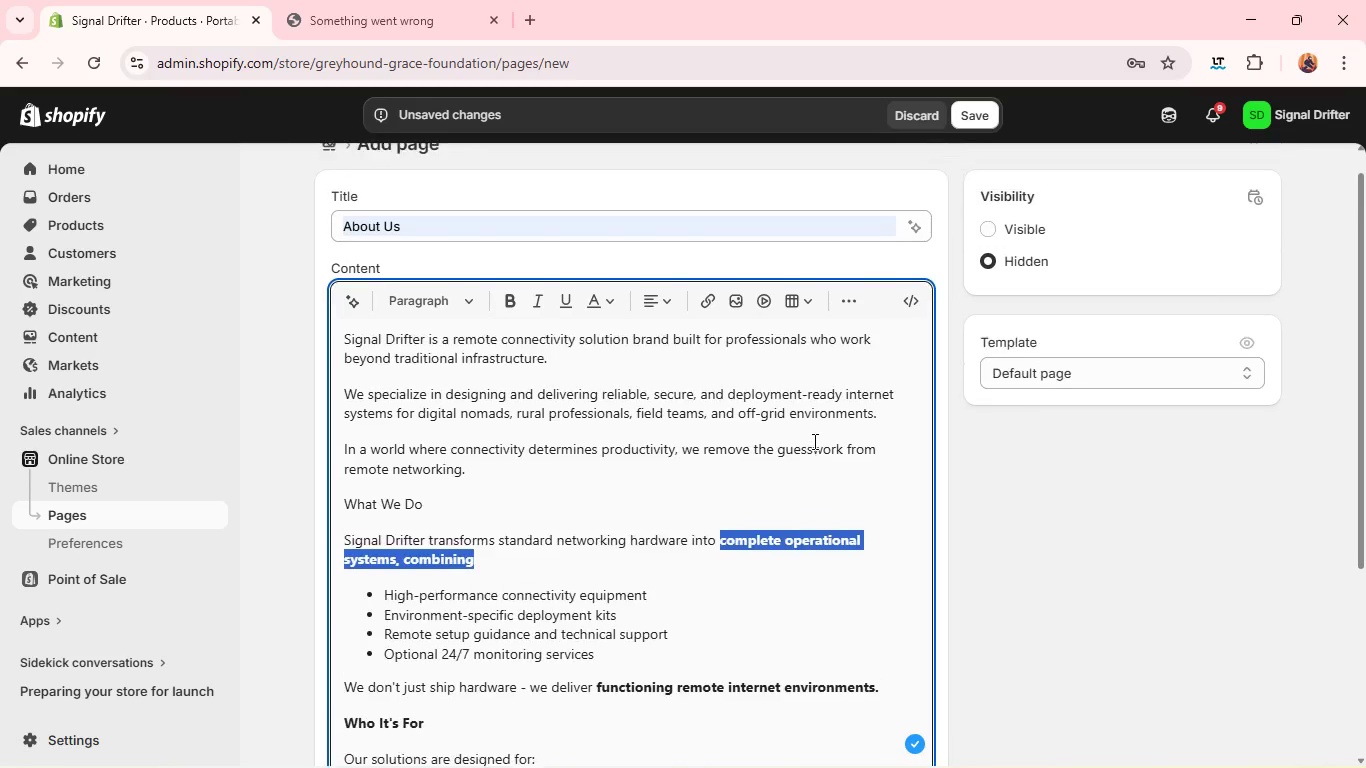 
left_click([663, 400])
 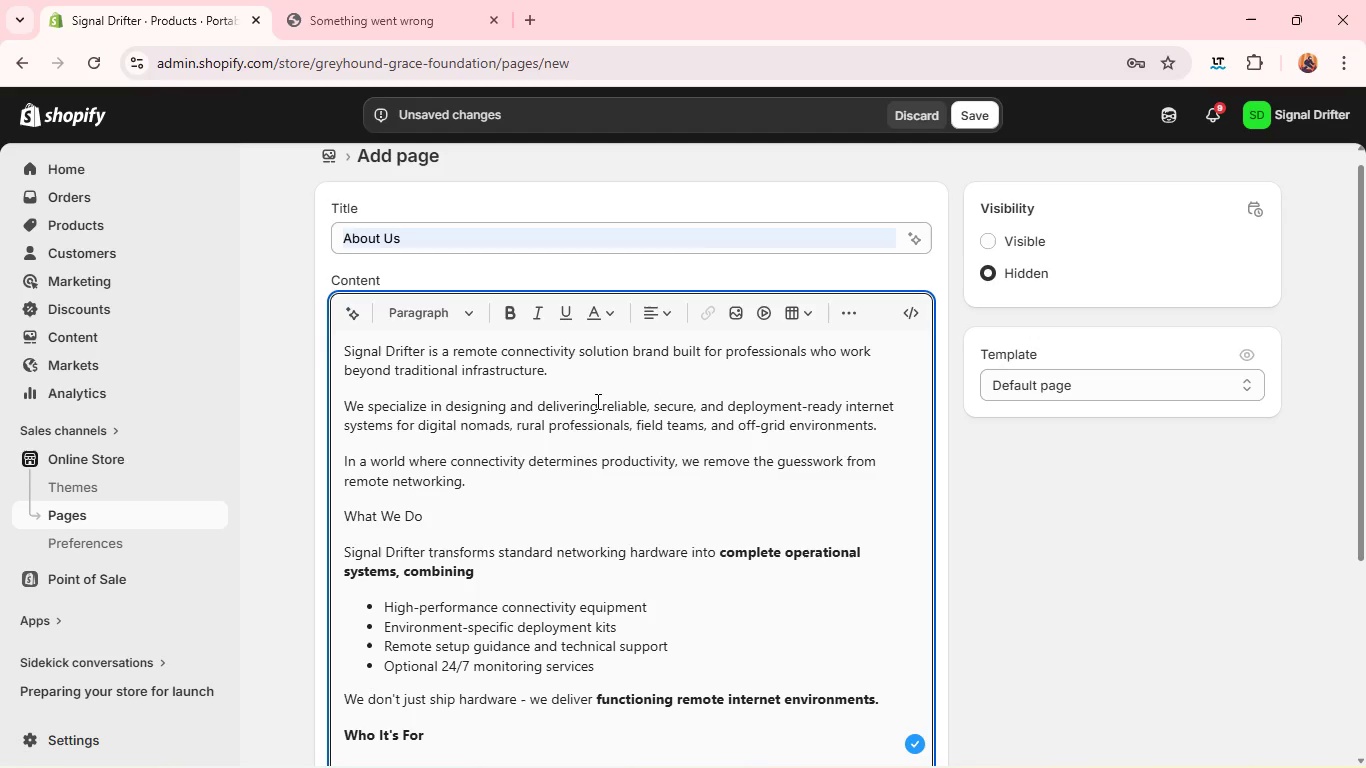 
wait(6.49)
 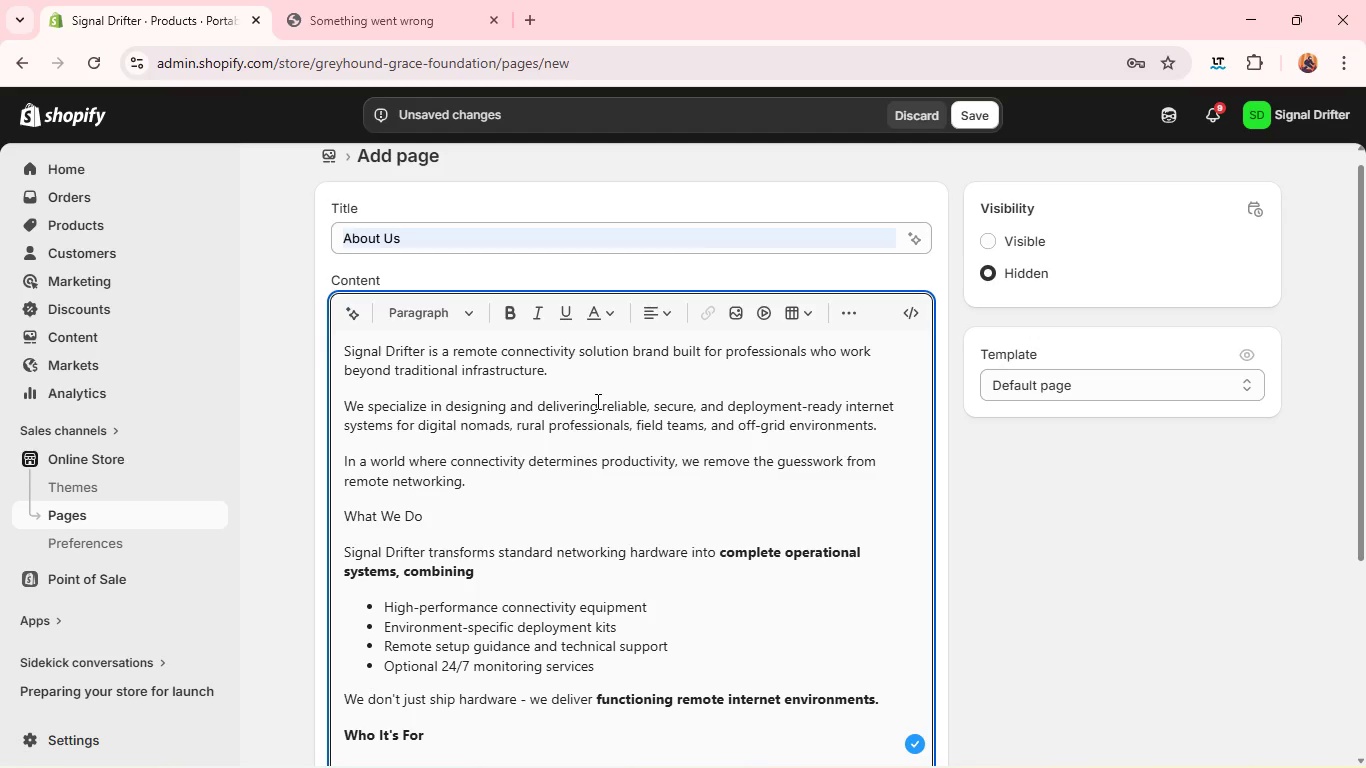 
left_click([596, 401])
 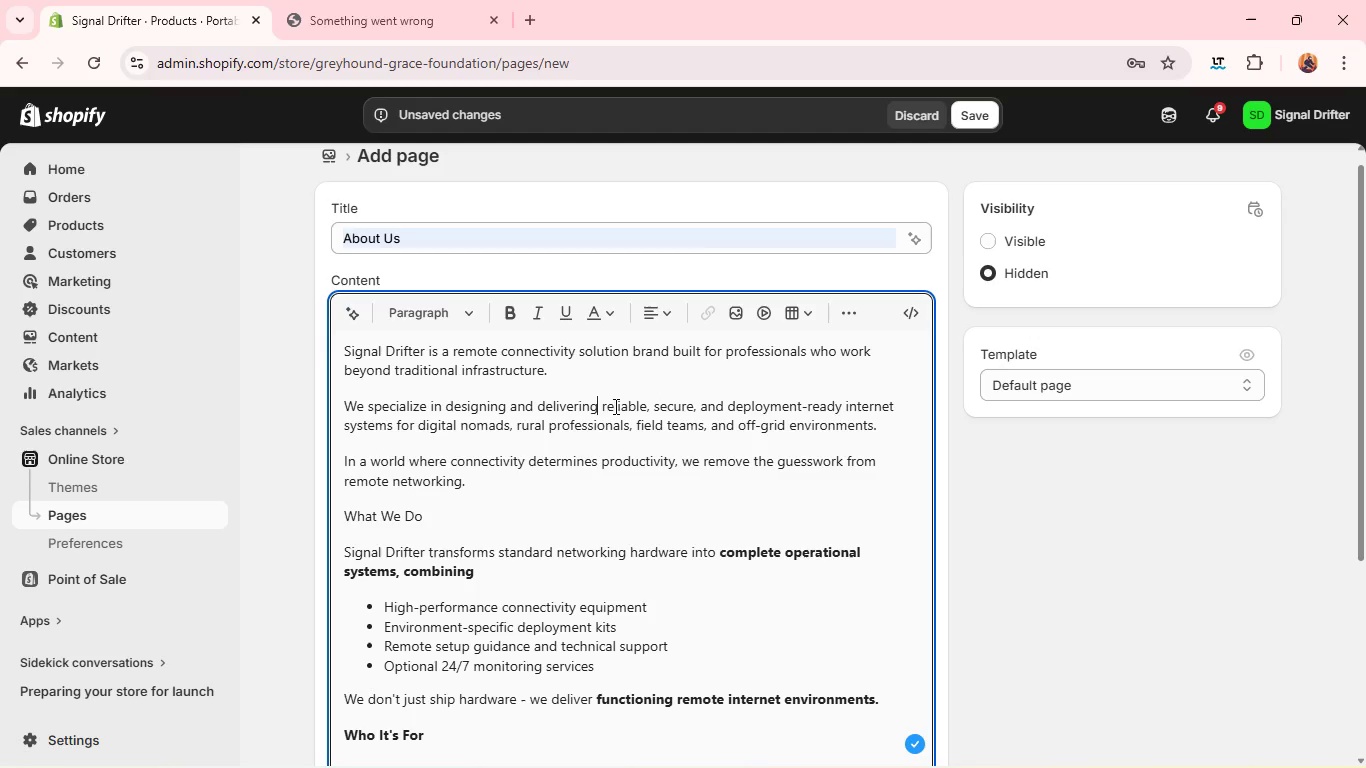 
left_click([614, 406])
 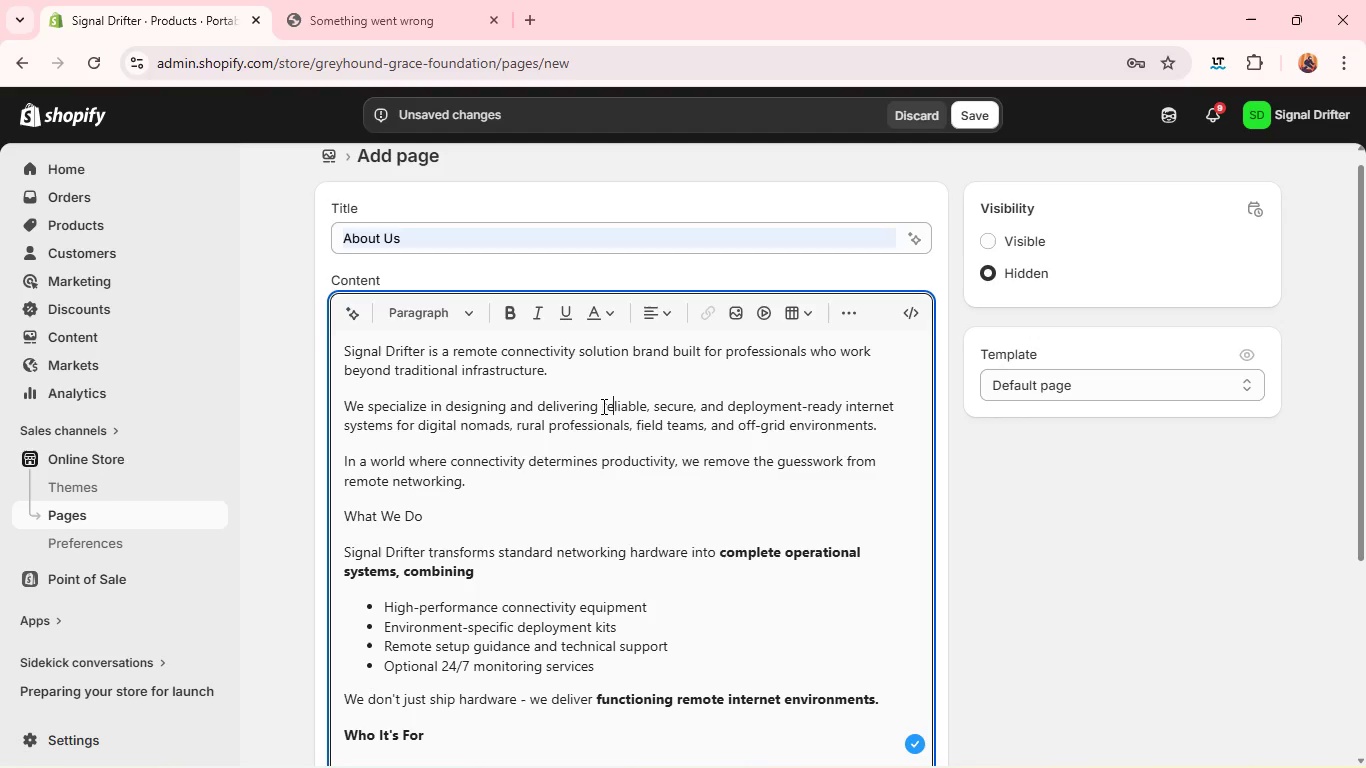 
left_click([600, 407])
 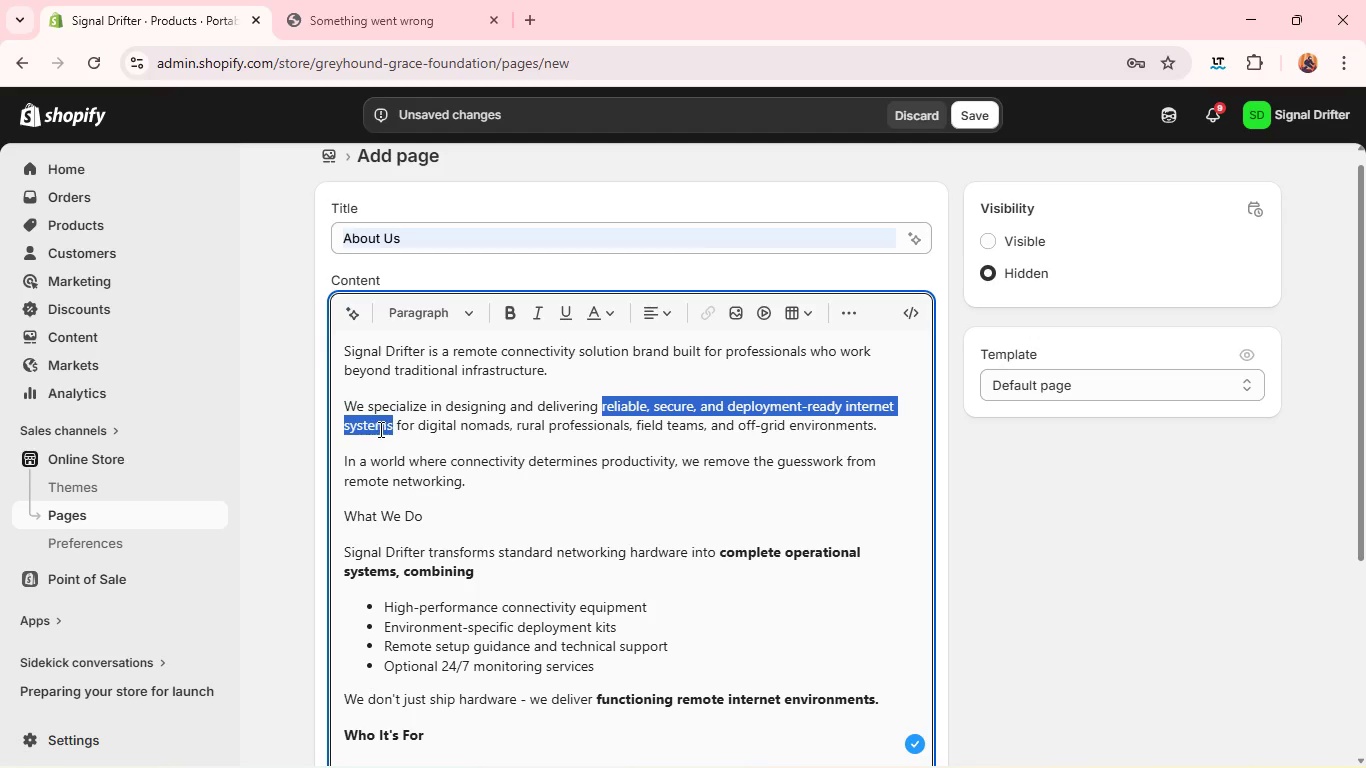 
hold_key(key=ControlLeft, duration=0.5)
 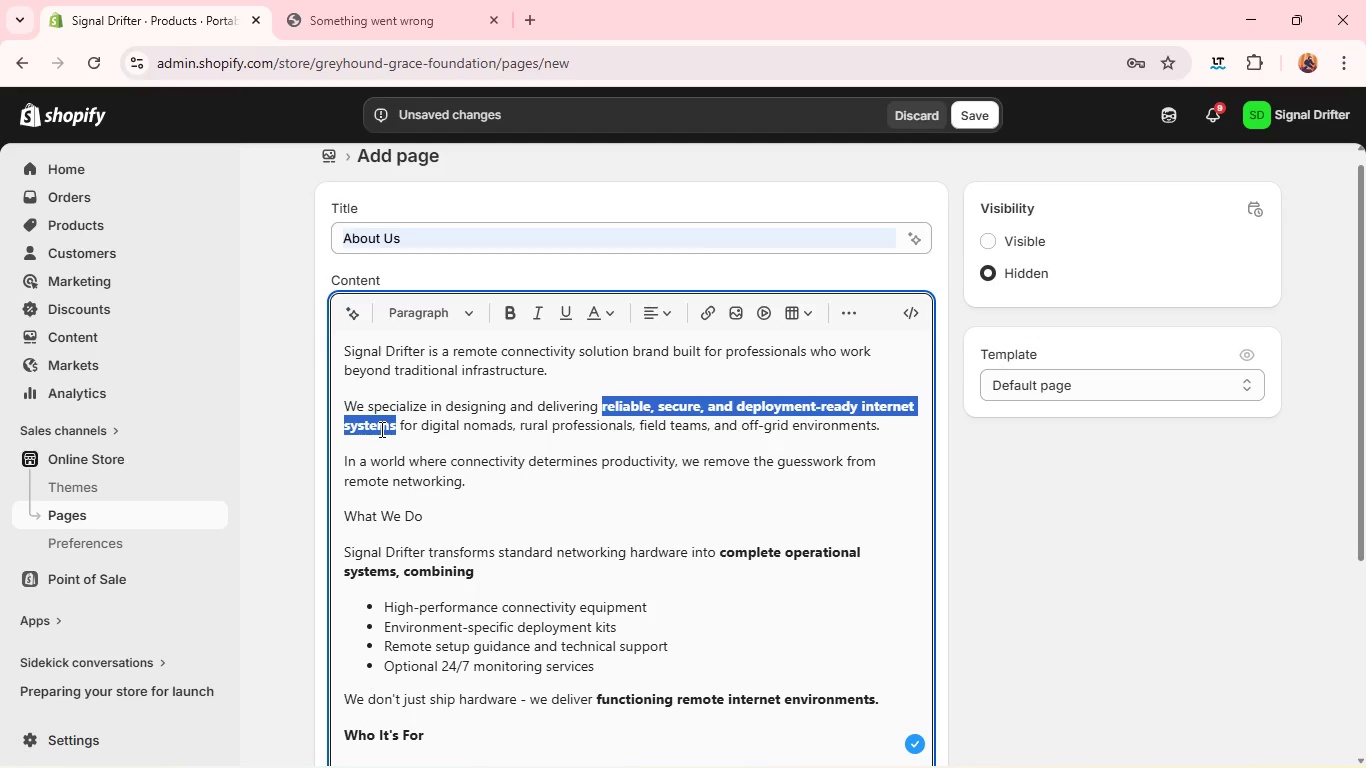 
key(B)
 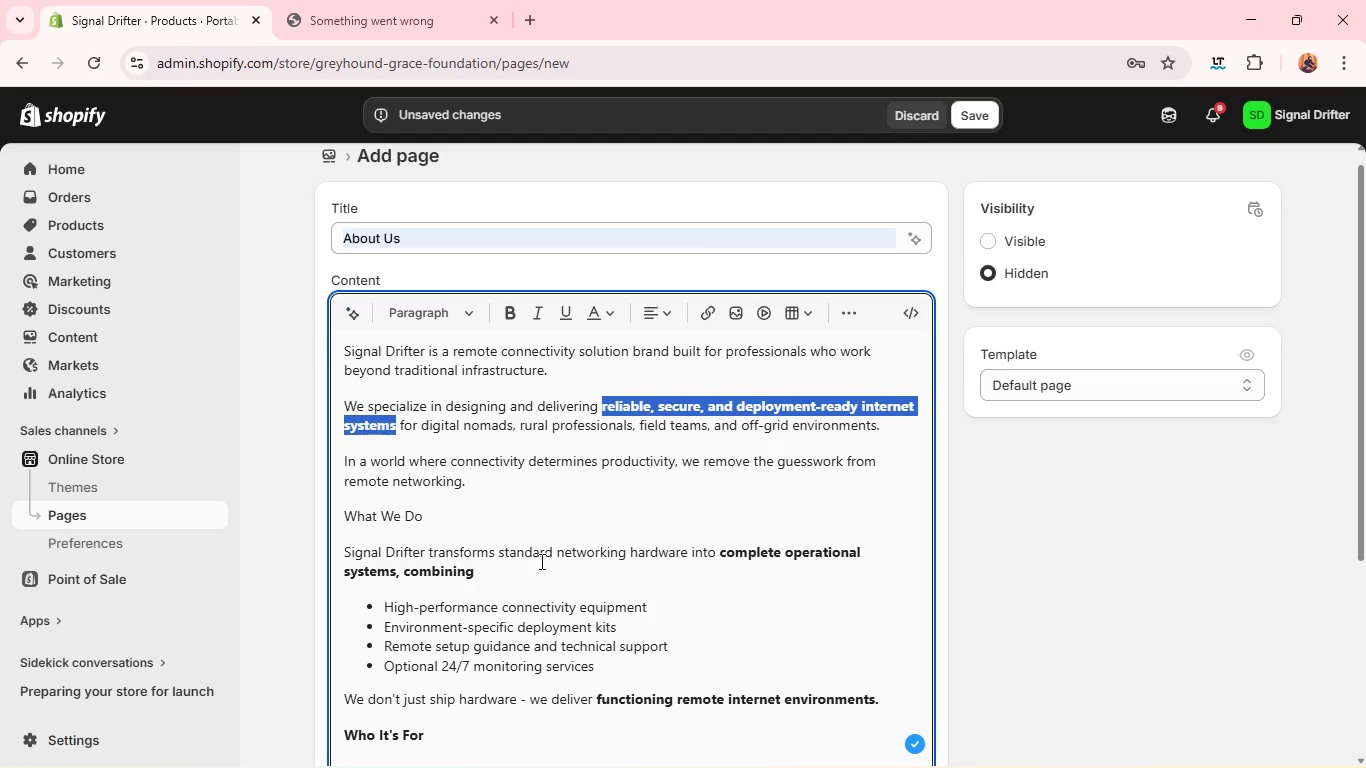 
wait(6.83)
 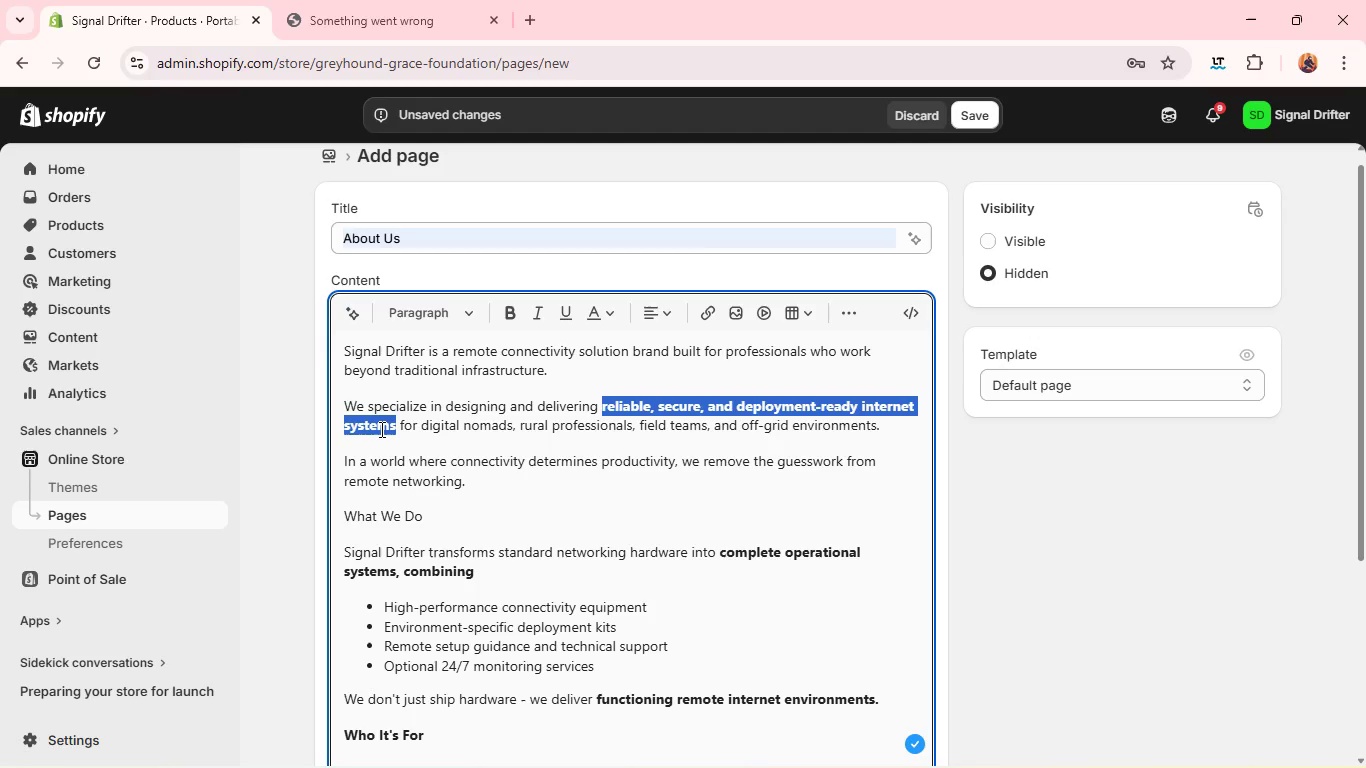 
left_click([491, 507])
 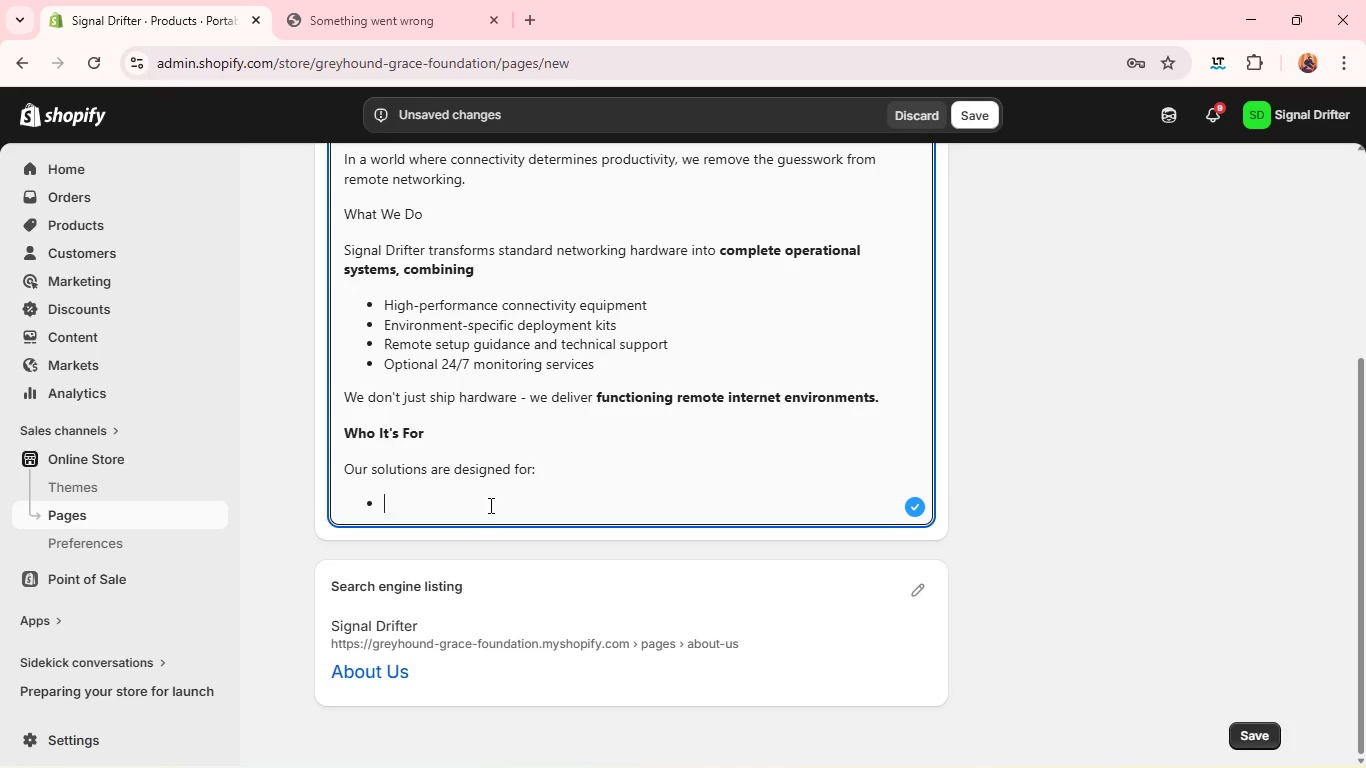 
hold_key(key=ShiftLeft, duration=0.72)
 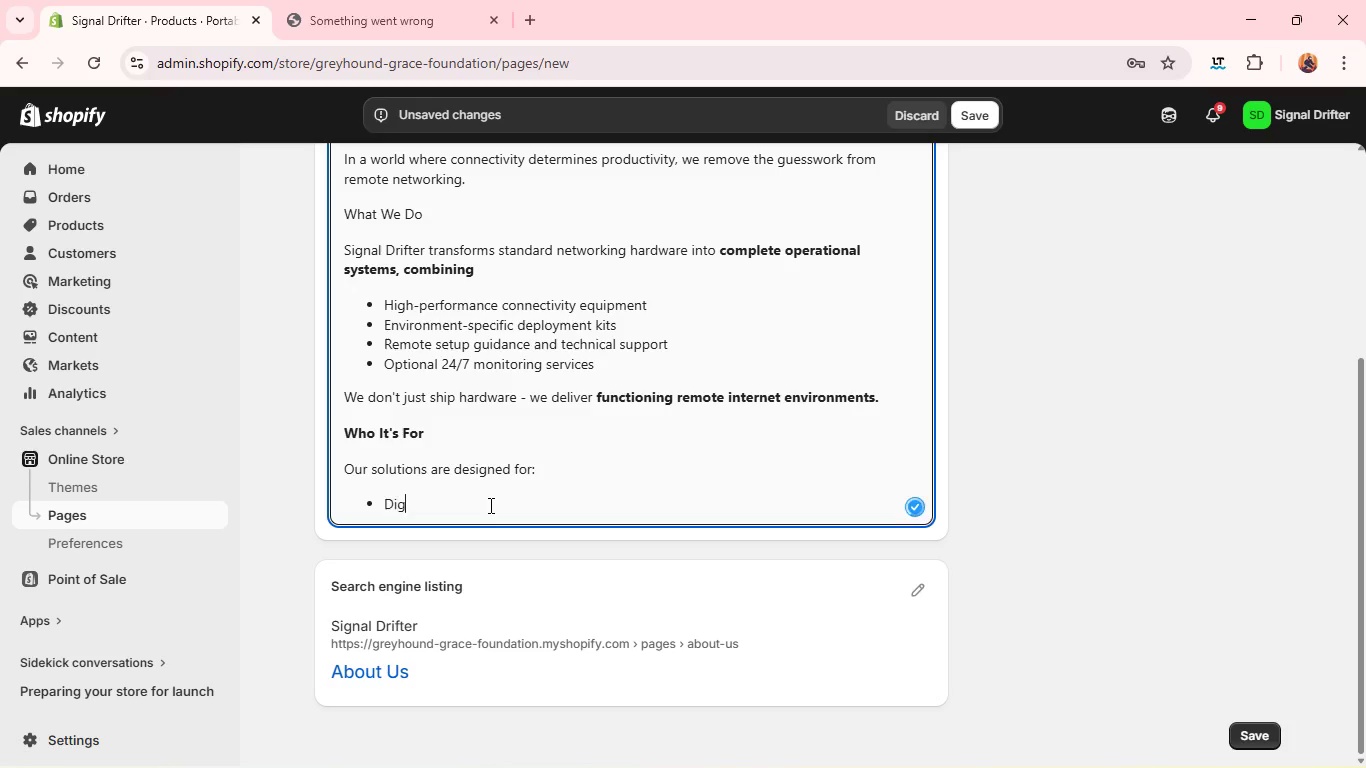 
type(digit)
key(Backspace)
type(tia)
key(Backspace)
key(Backspace)
type(al)
key(Backspace)
key(Backspace)
type(al nomads and remote workers)
 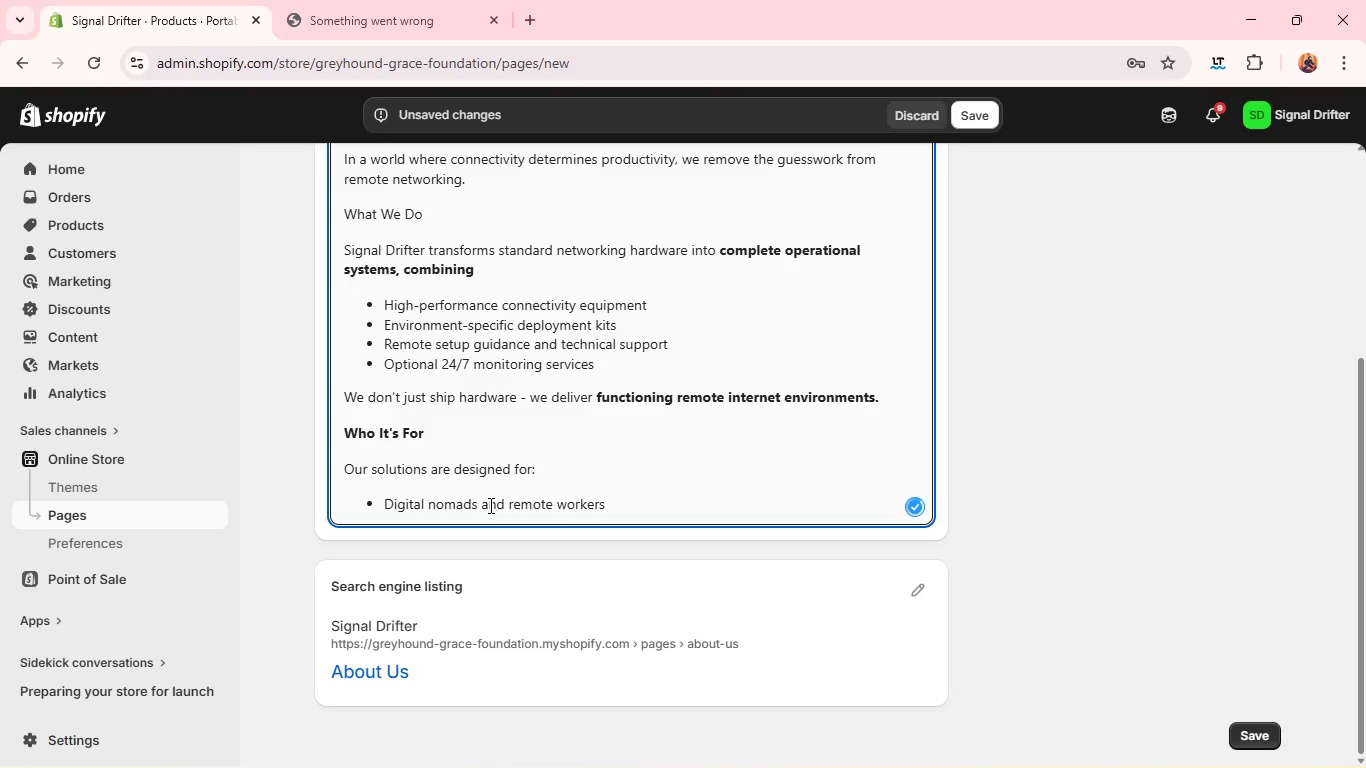 
key(Enter)
 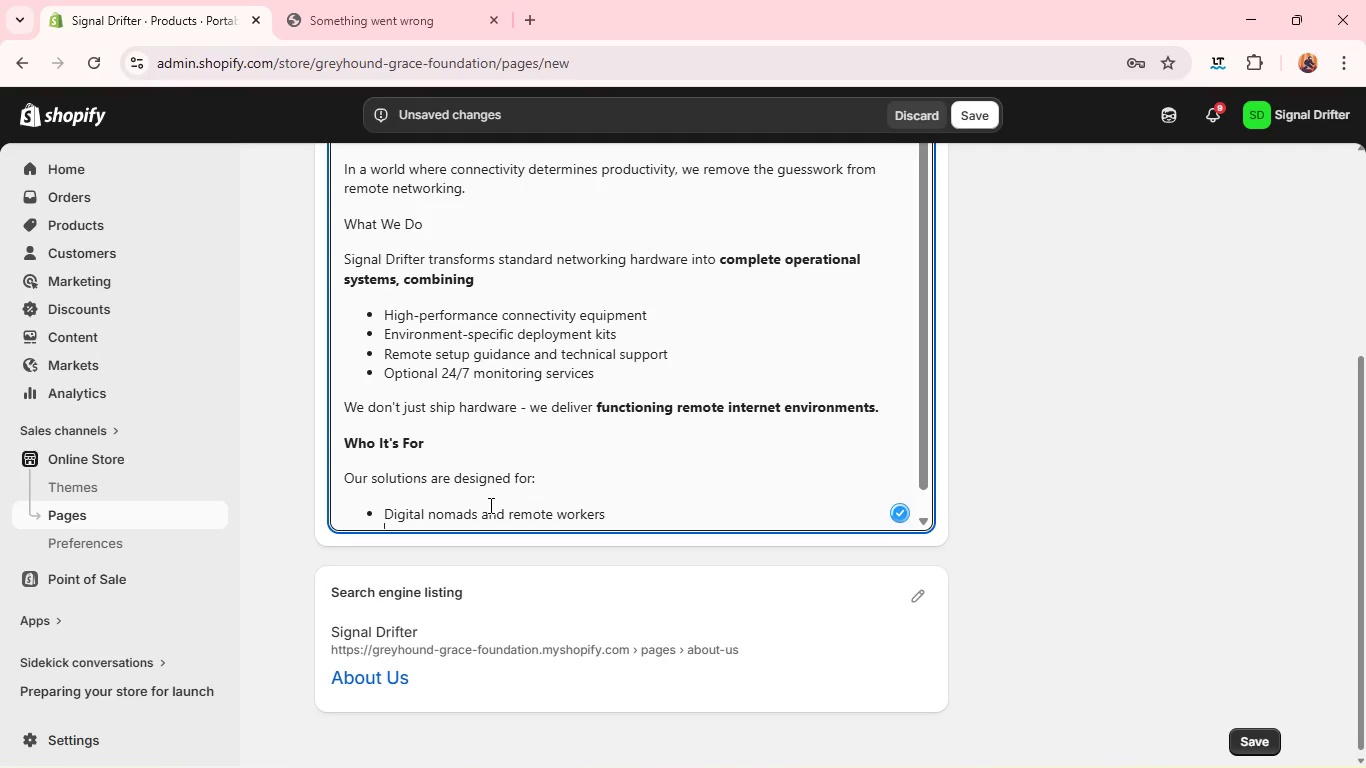 
hold_key(key=ShiftLeft, duration=0.5)
 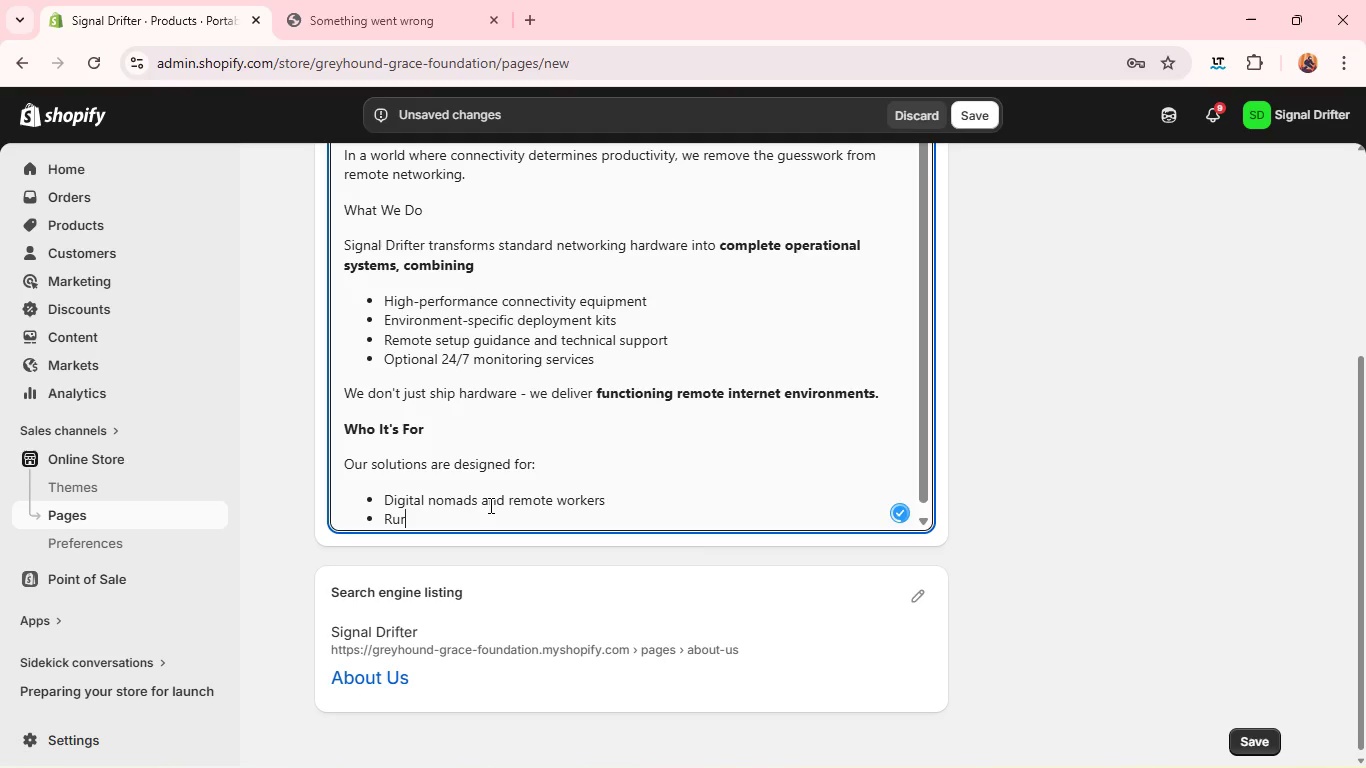 
type(rural home office and small businesses)
 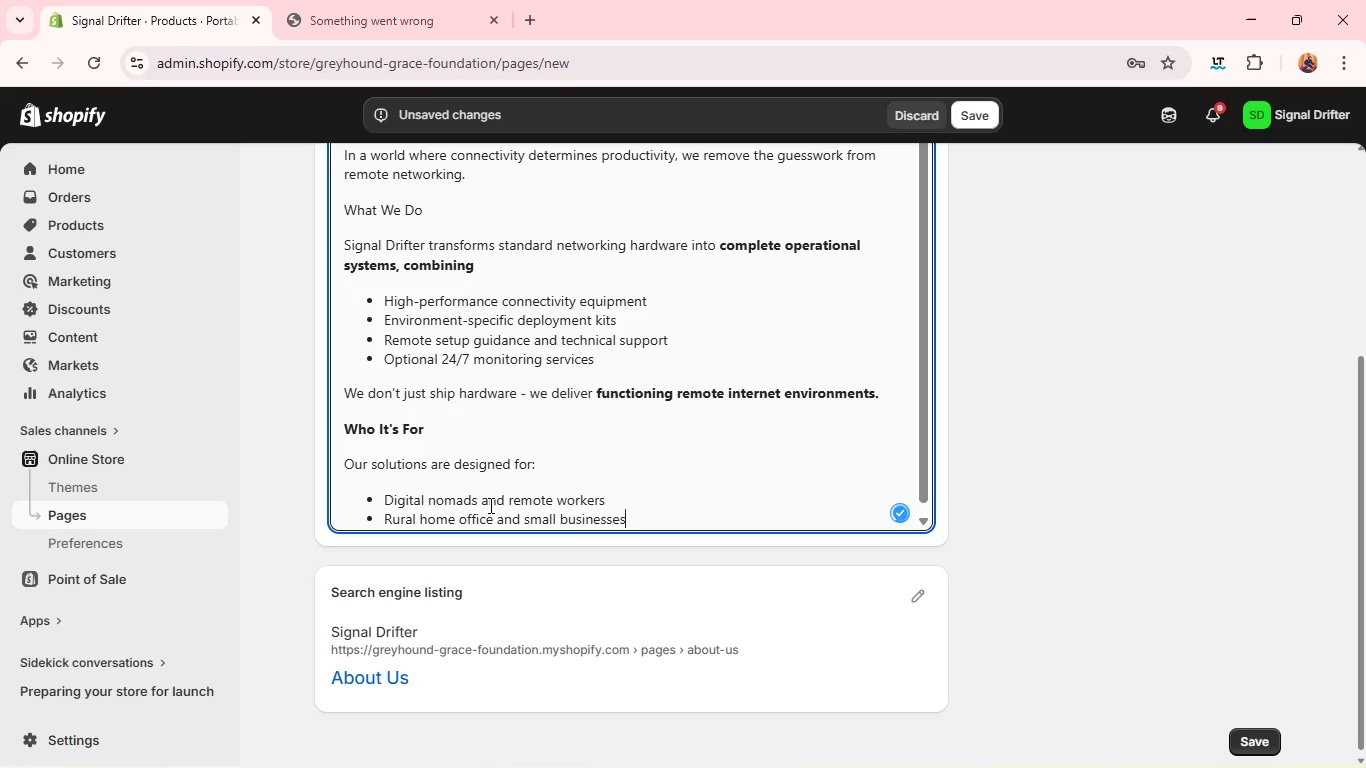 
key(Enter)
 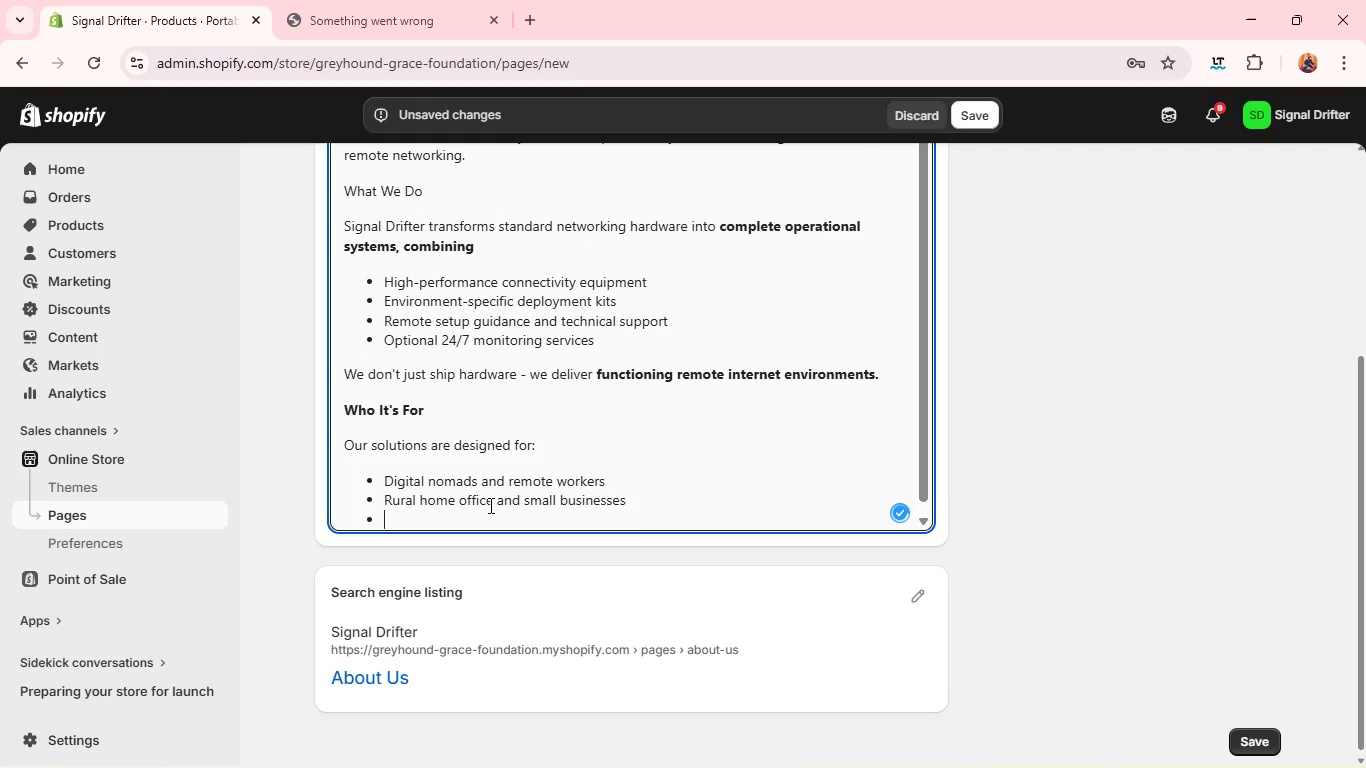 
type(Construction nd field operation teams)
 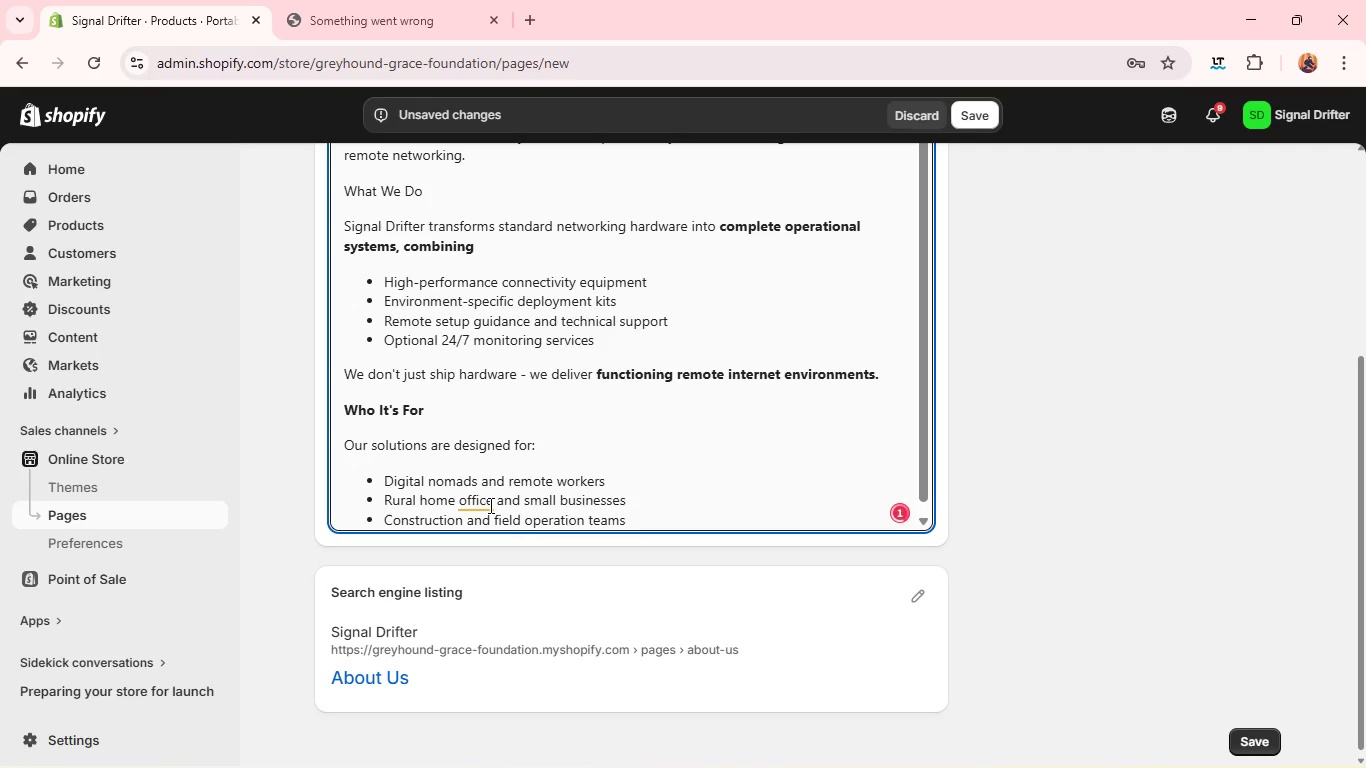 
key(Enter)
 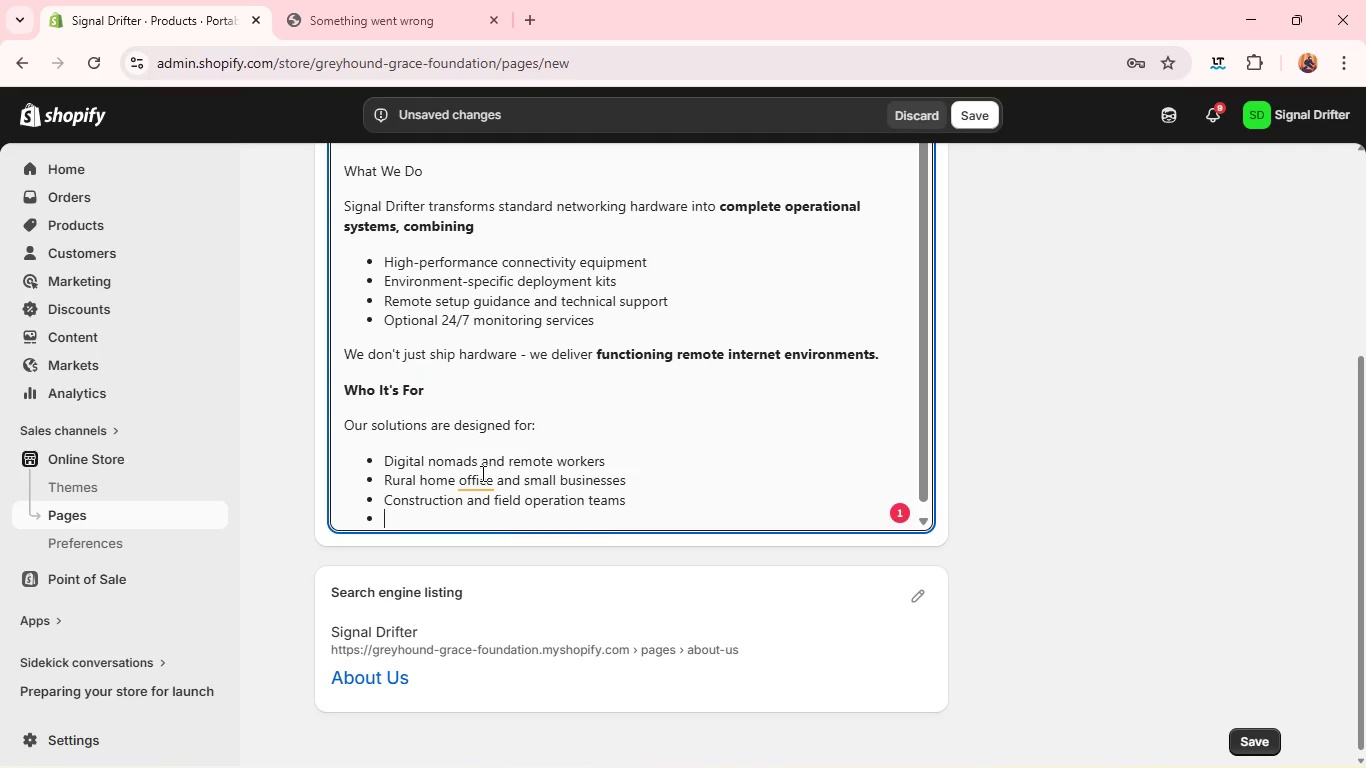 
left_click([480, 474])
 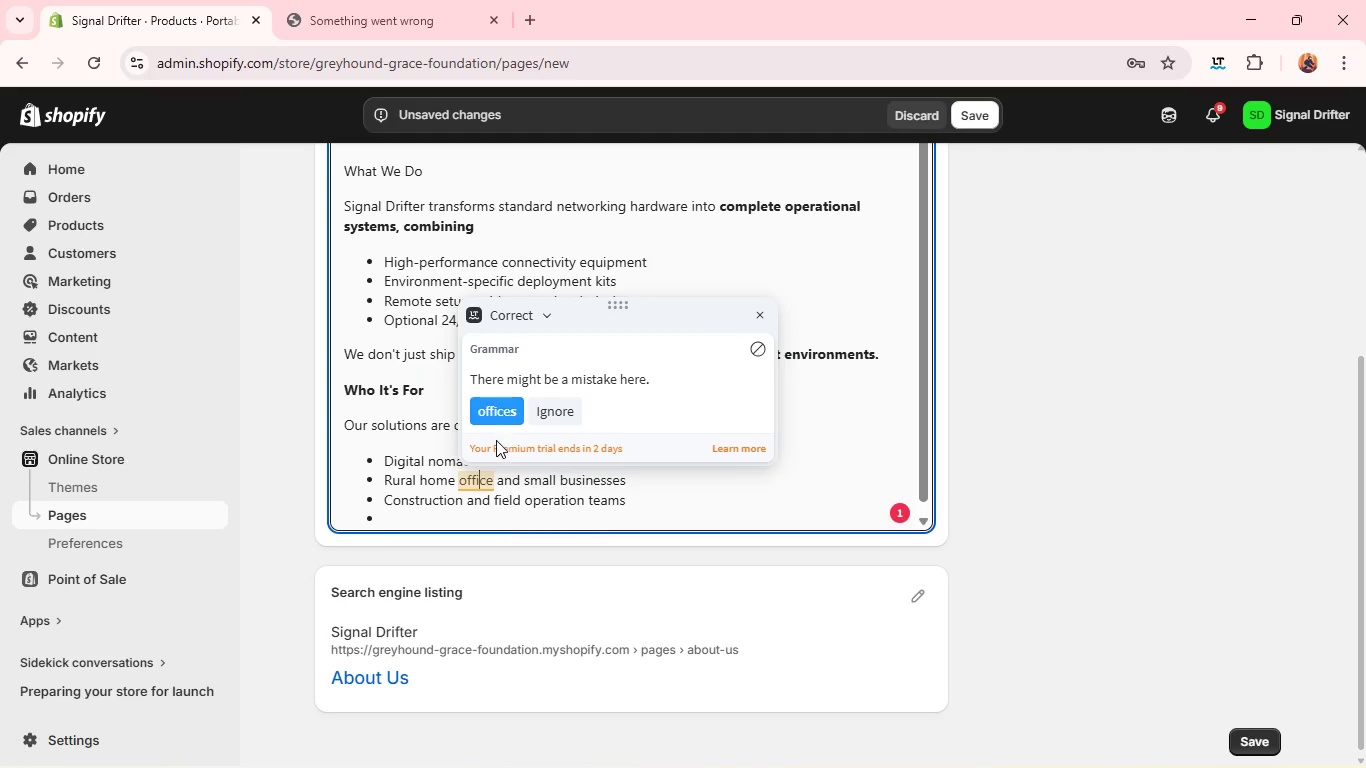 
left_click([496, 440])
 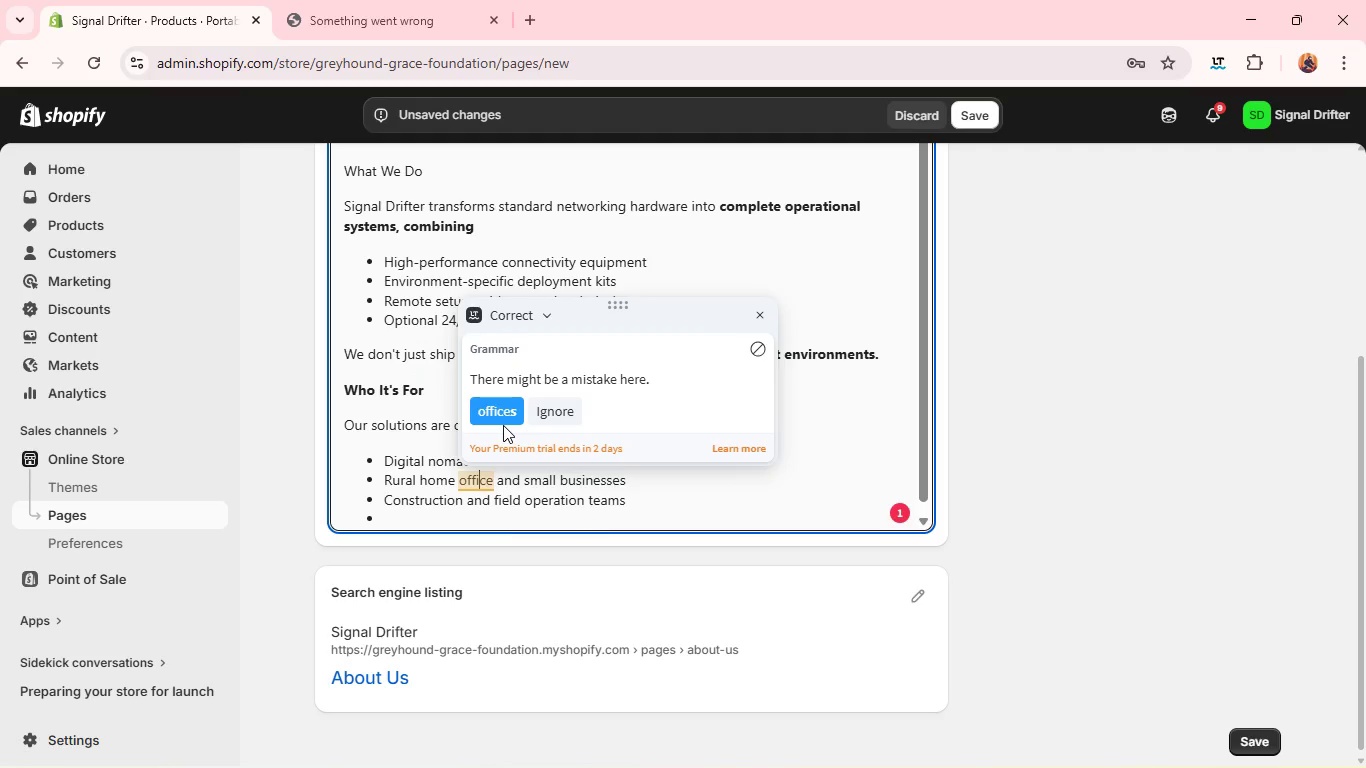 
left_click_drag(start_coordinate=[503, 425], to_coordinate=[503, 413])
 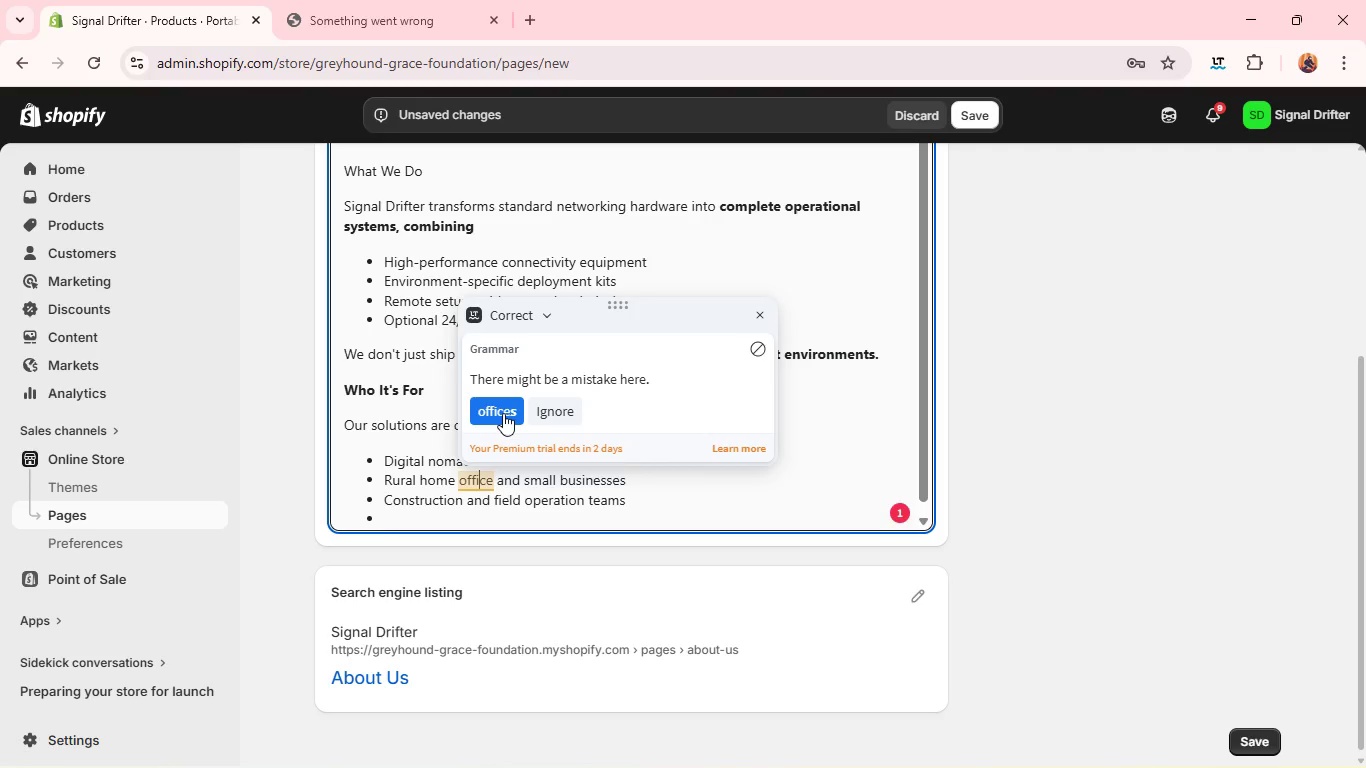 
left_click([503, 413])
 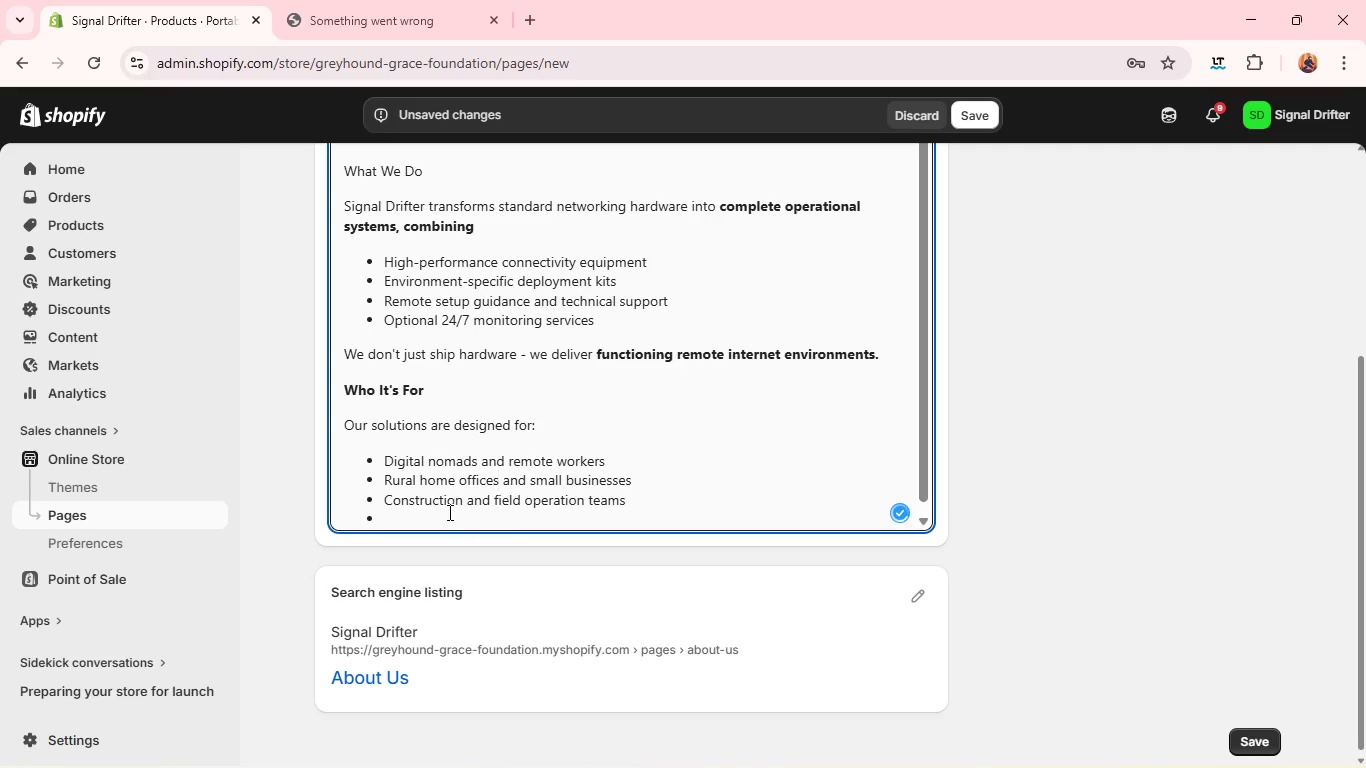 
left_click([447, 513])
 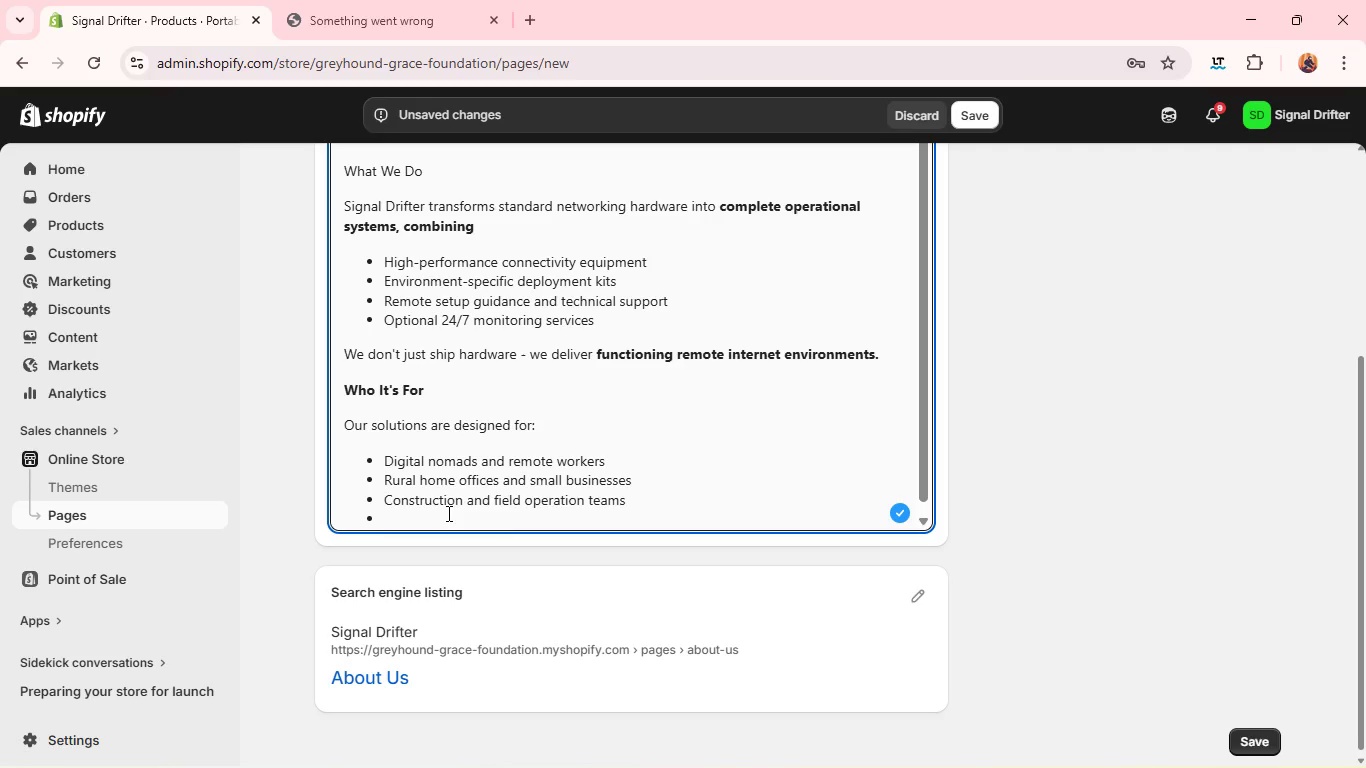 
hold_key(key=ShiftLeft, duration=0.7)
 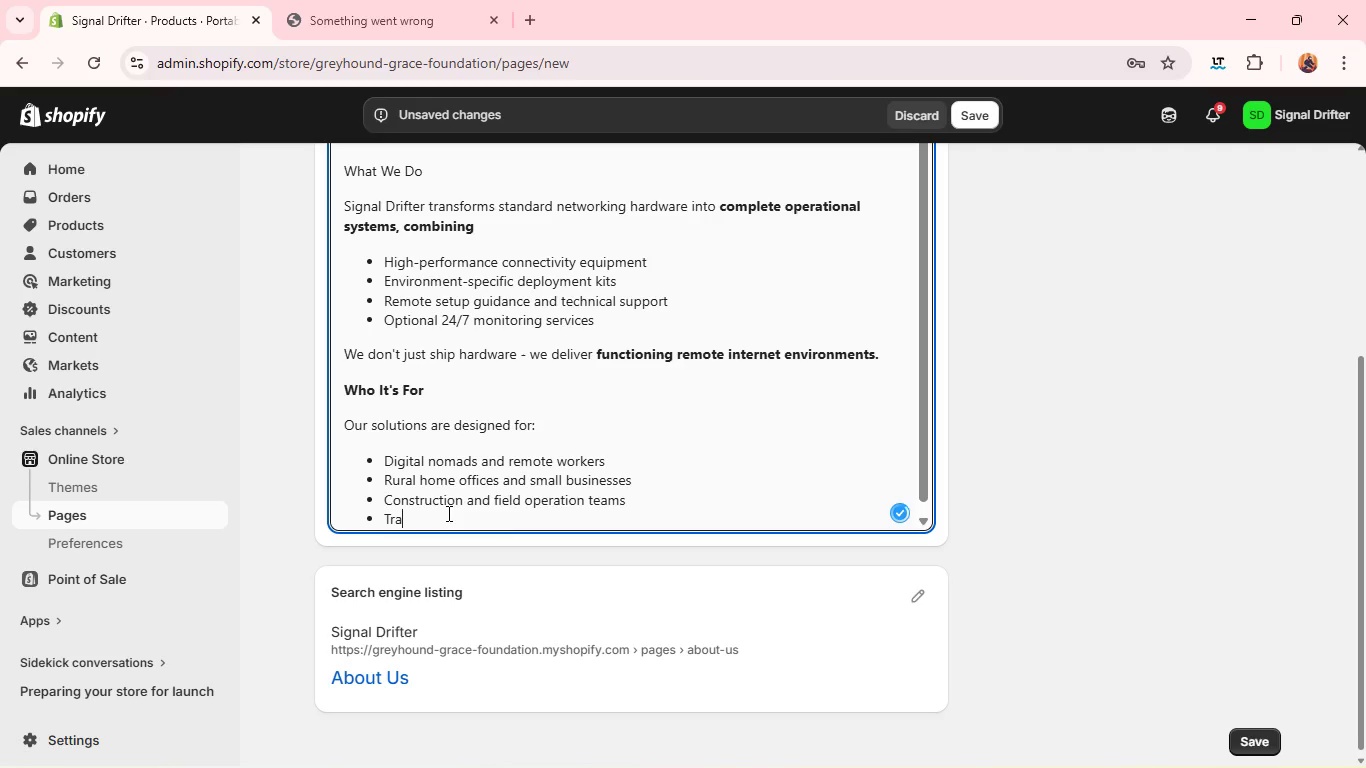 
type(travel-based professionals and mobile setups)
 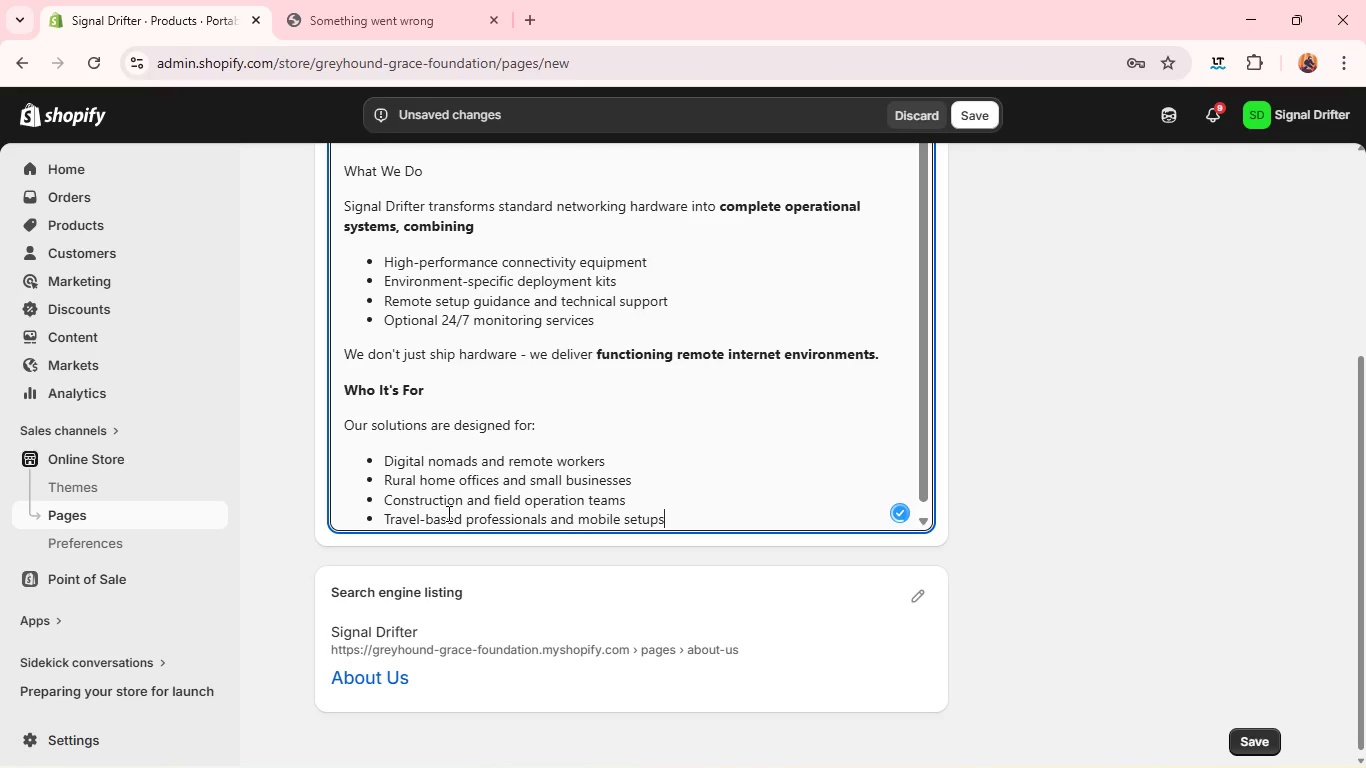 
key(Enter)
 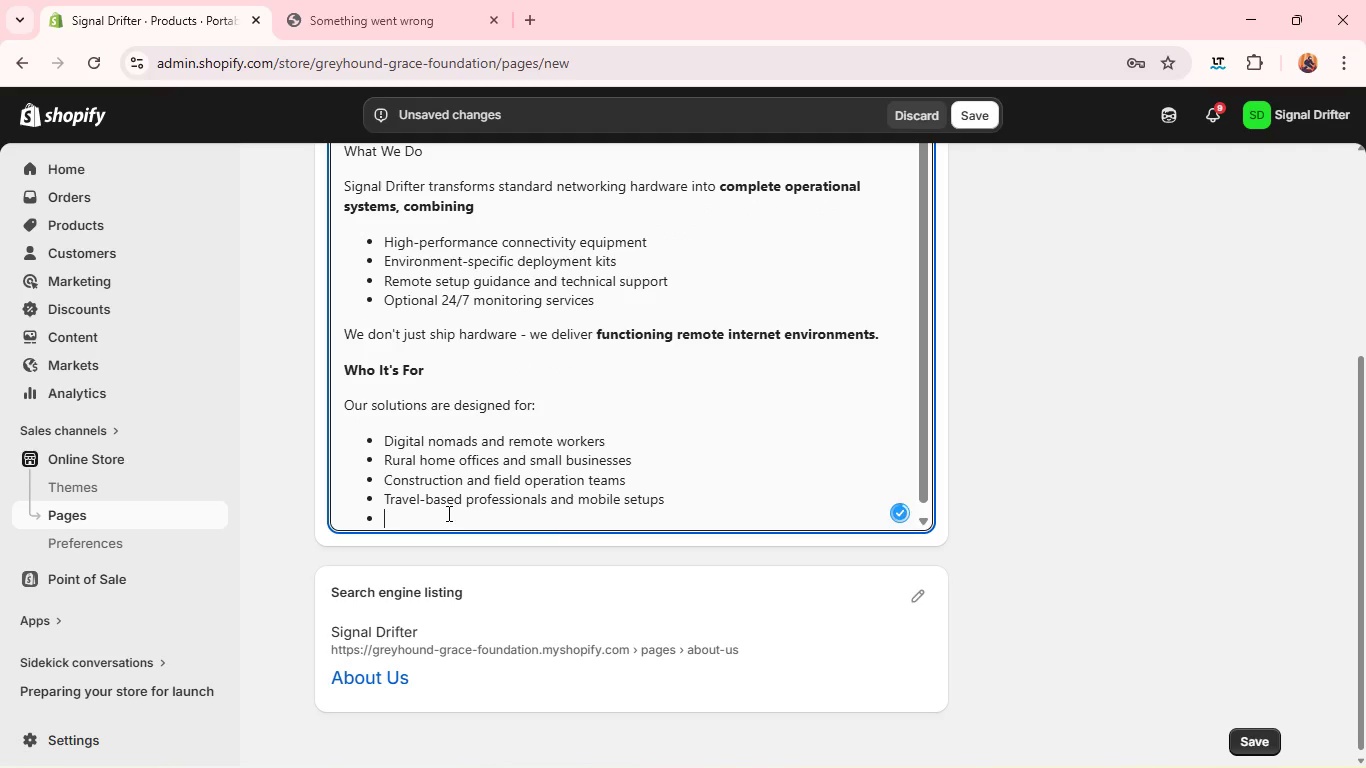 
type(Off-gris)
key(Backspace)
type(d and low-ins)
key(Backspace)
type(frastructure environments)
 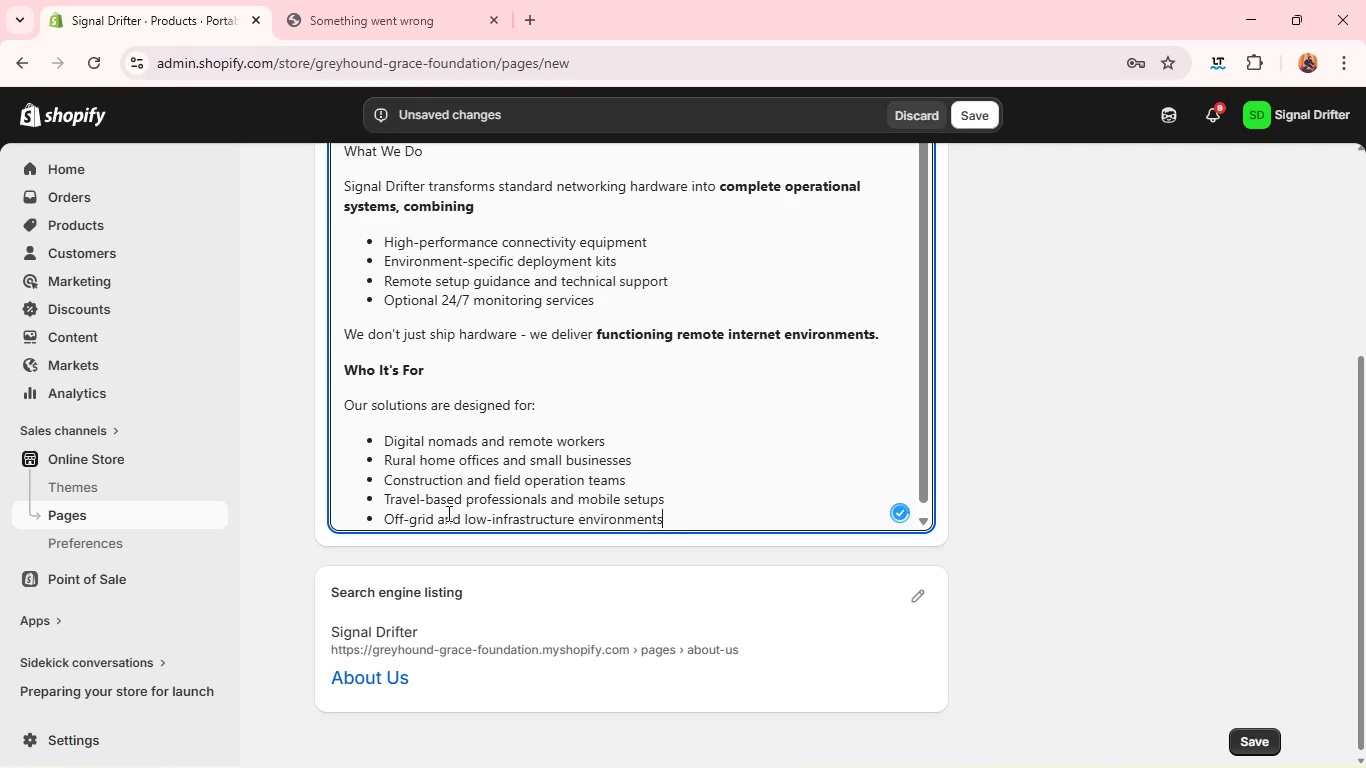 
key(Enter)
 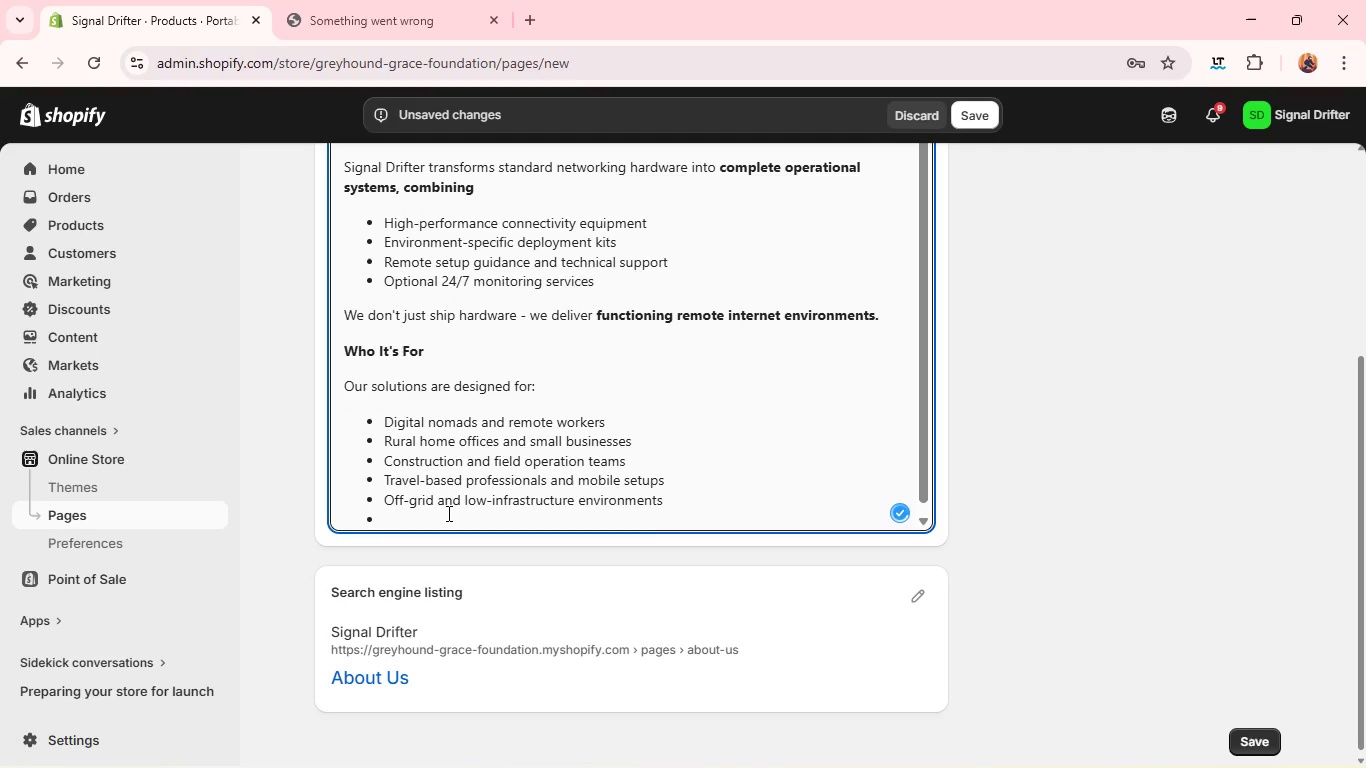 
key(Enter)
 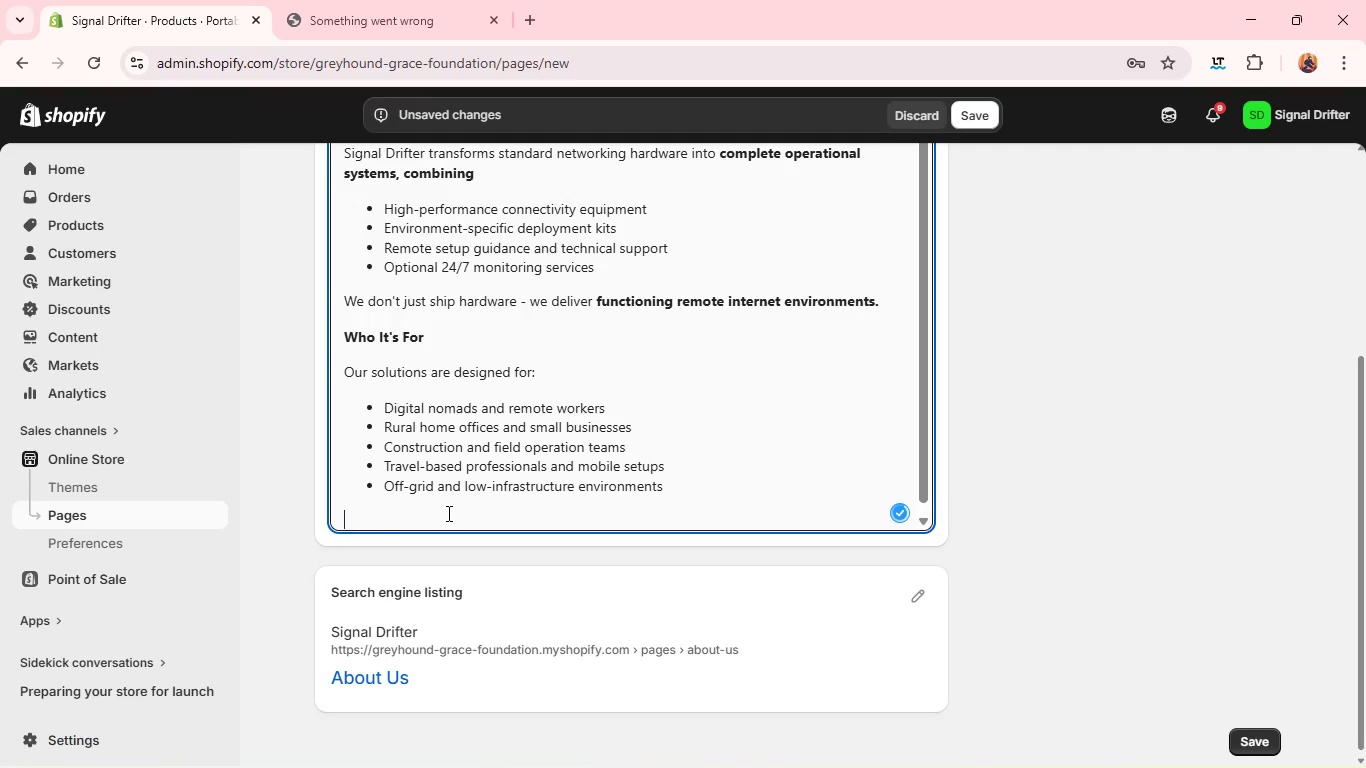 
type(Our Philosop)
 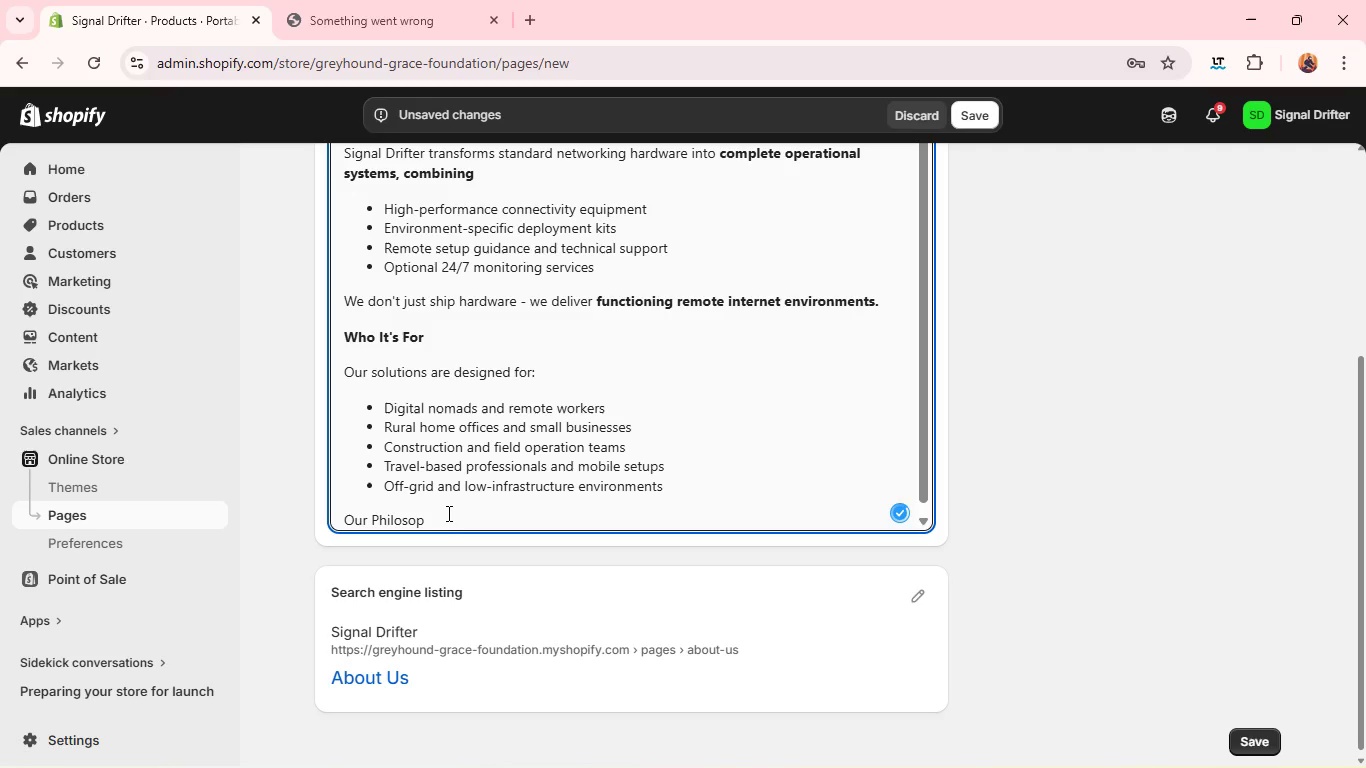 
 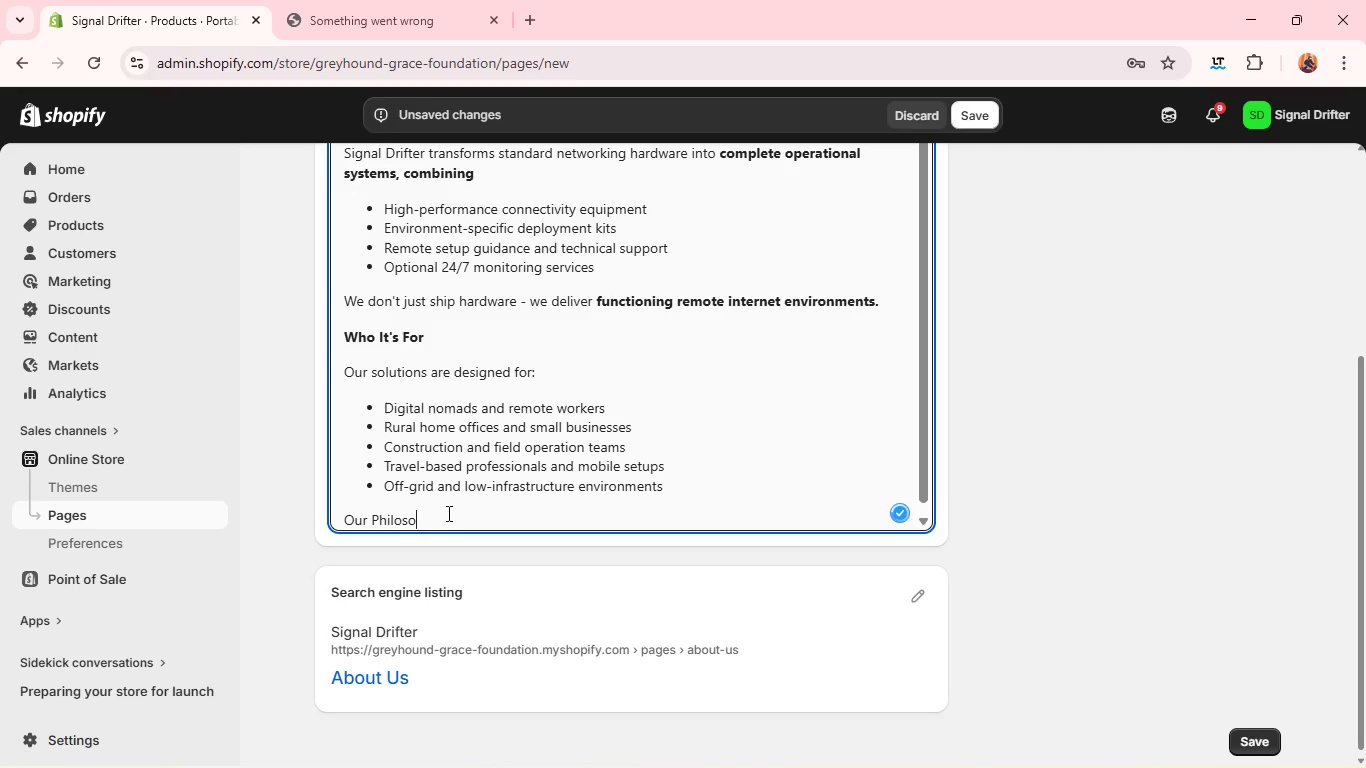 
type(hy)
 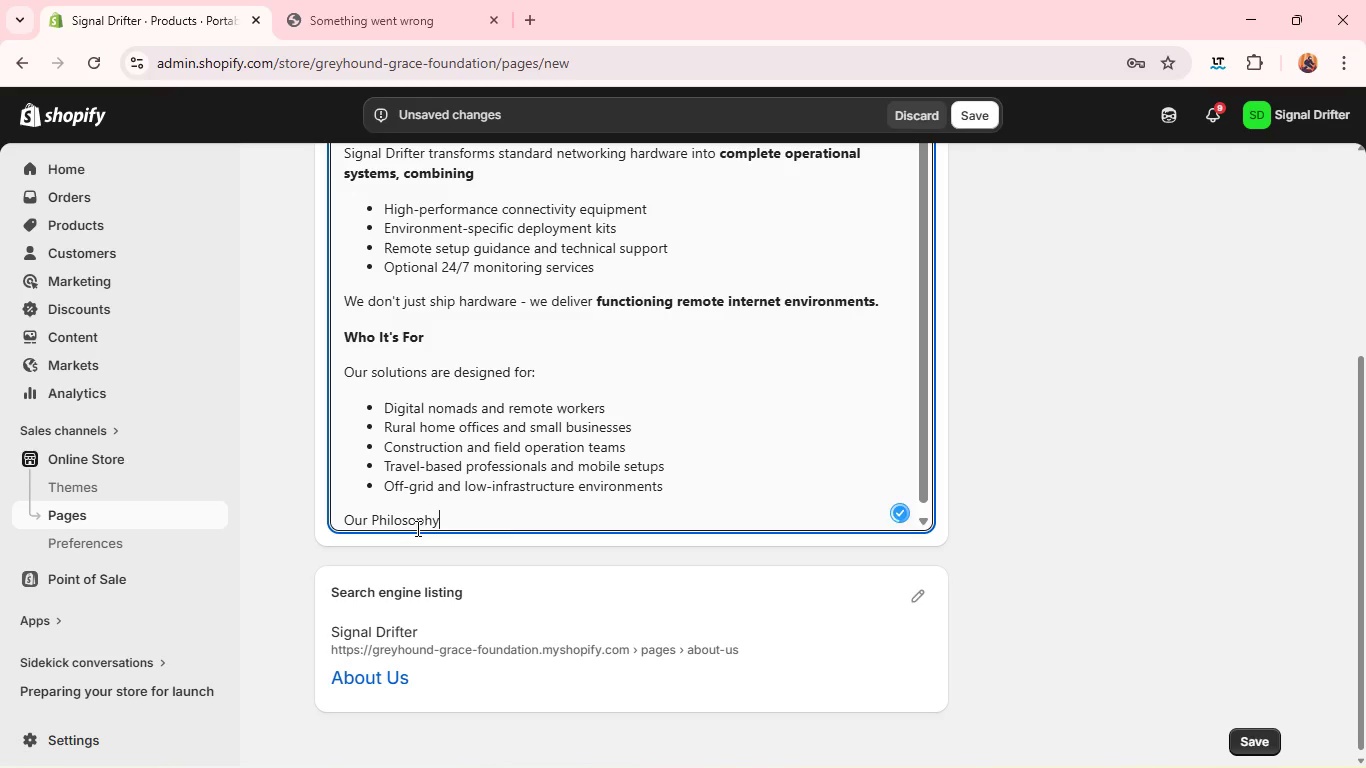 
double_click([416, 528])
 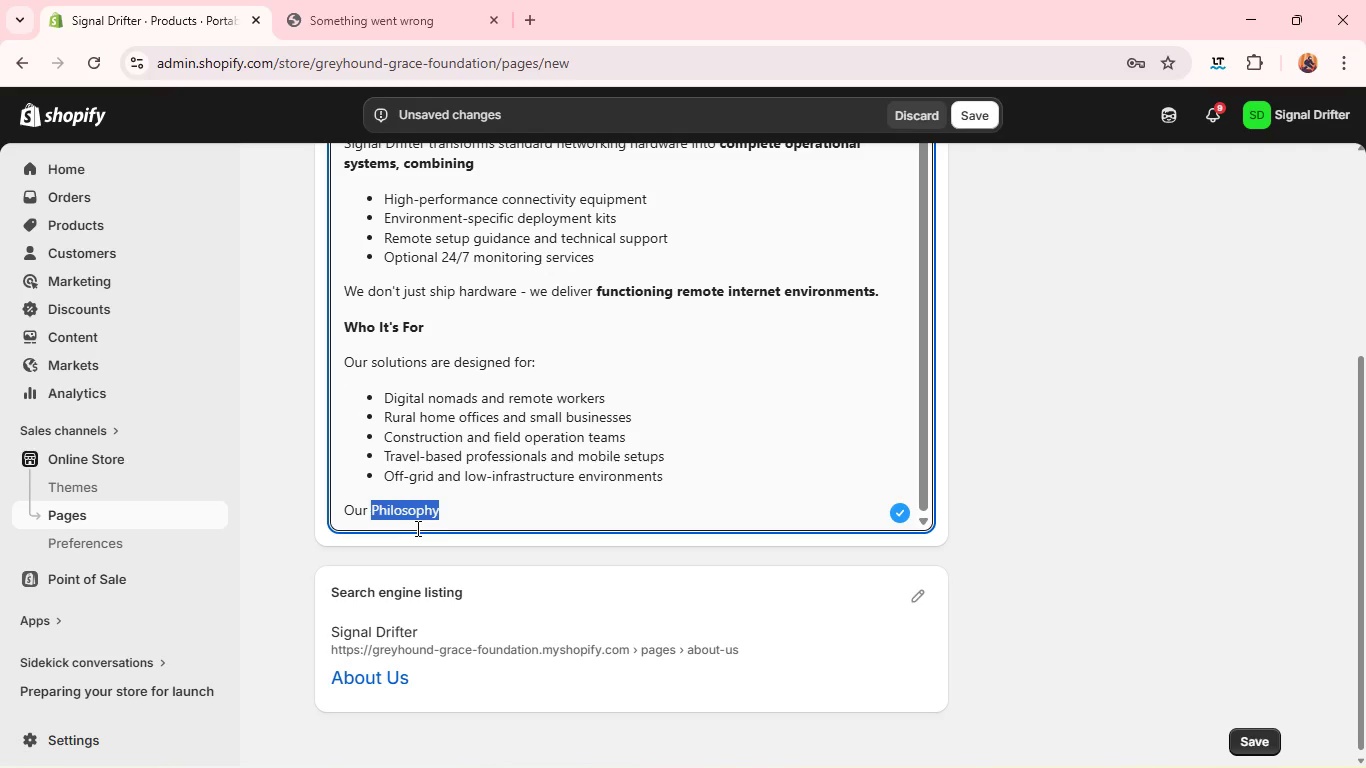 
triple_click([416, 528])
 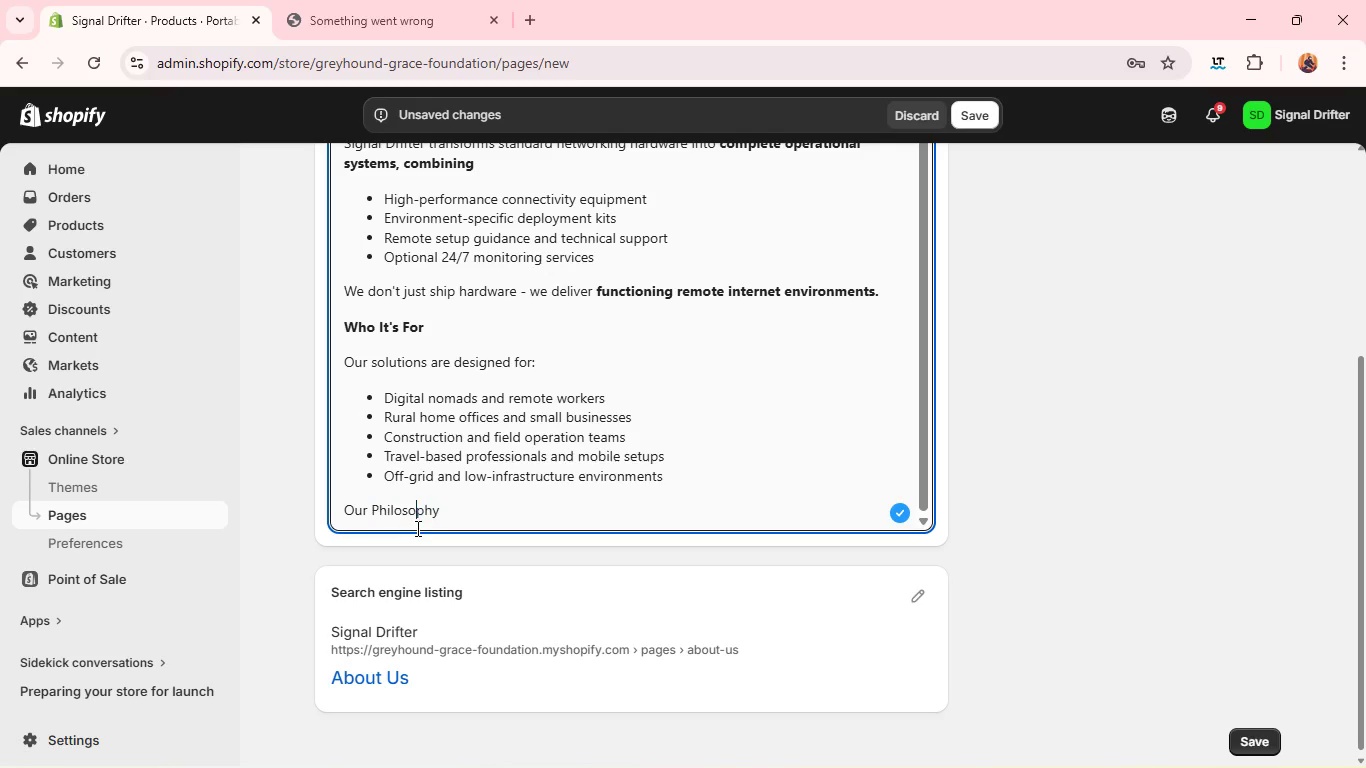 
triple_click([416, 528])
 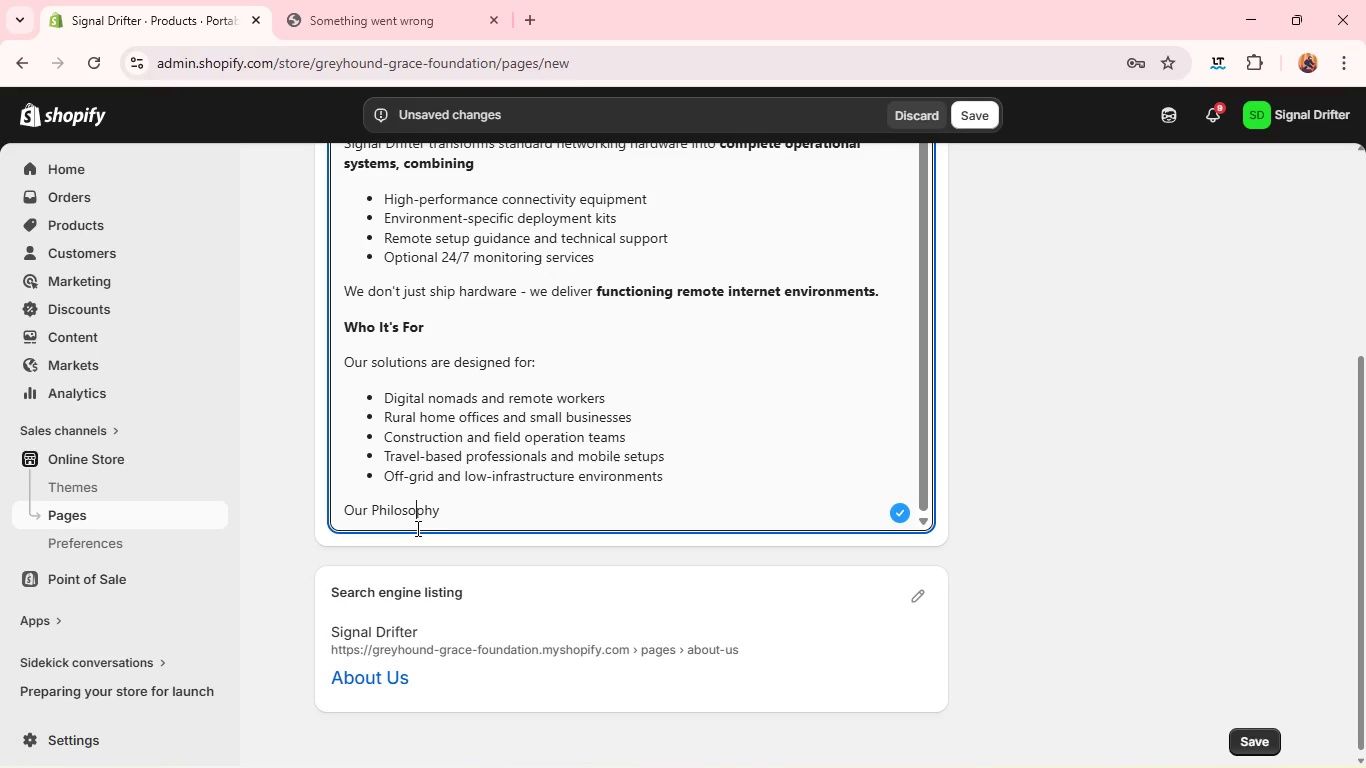 
key(Control+ControlLeft)
 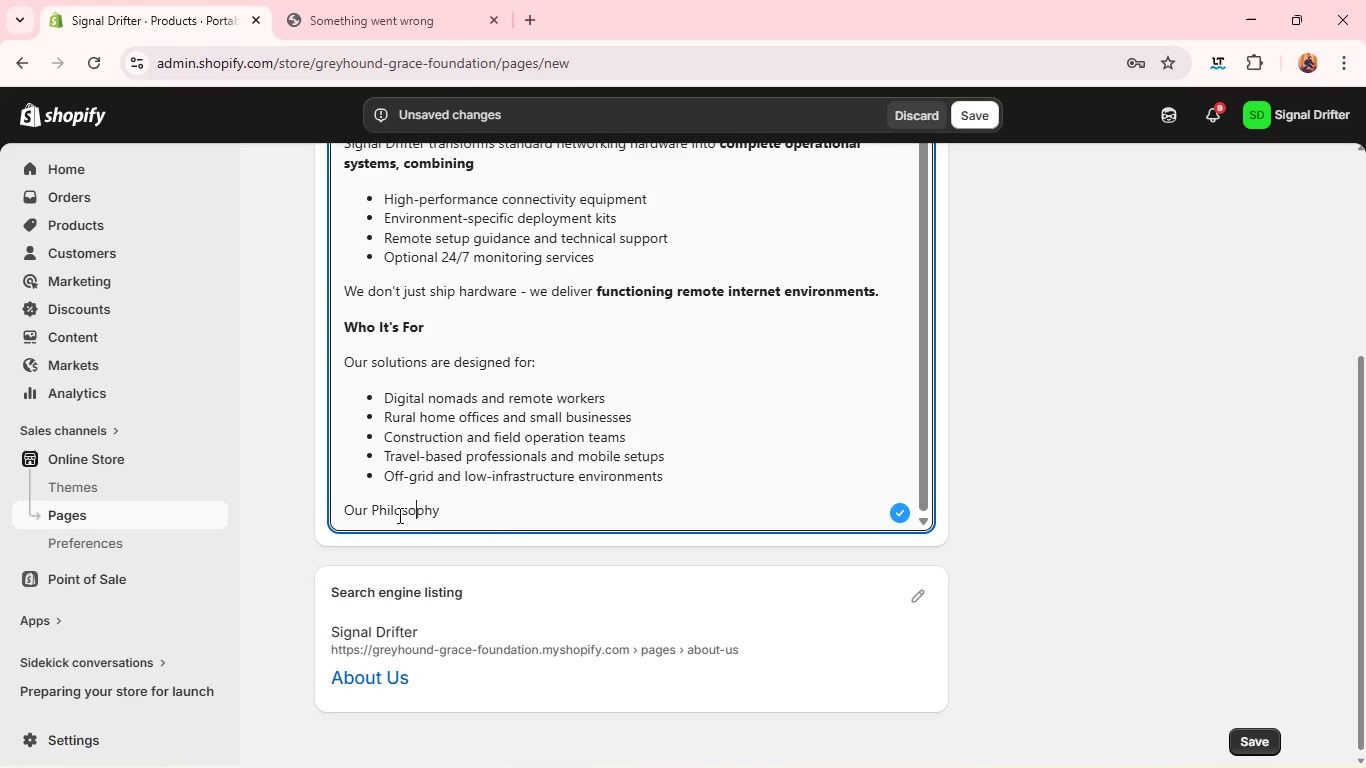 
double_click([398, 515])
 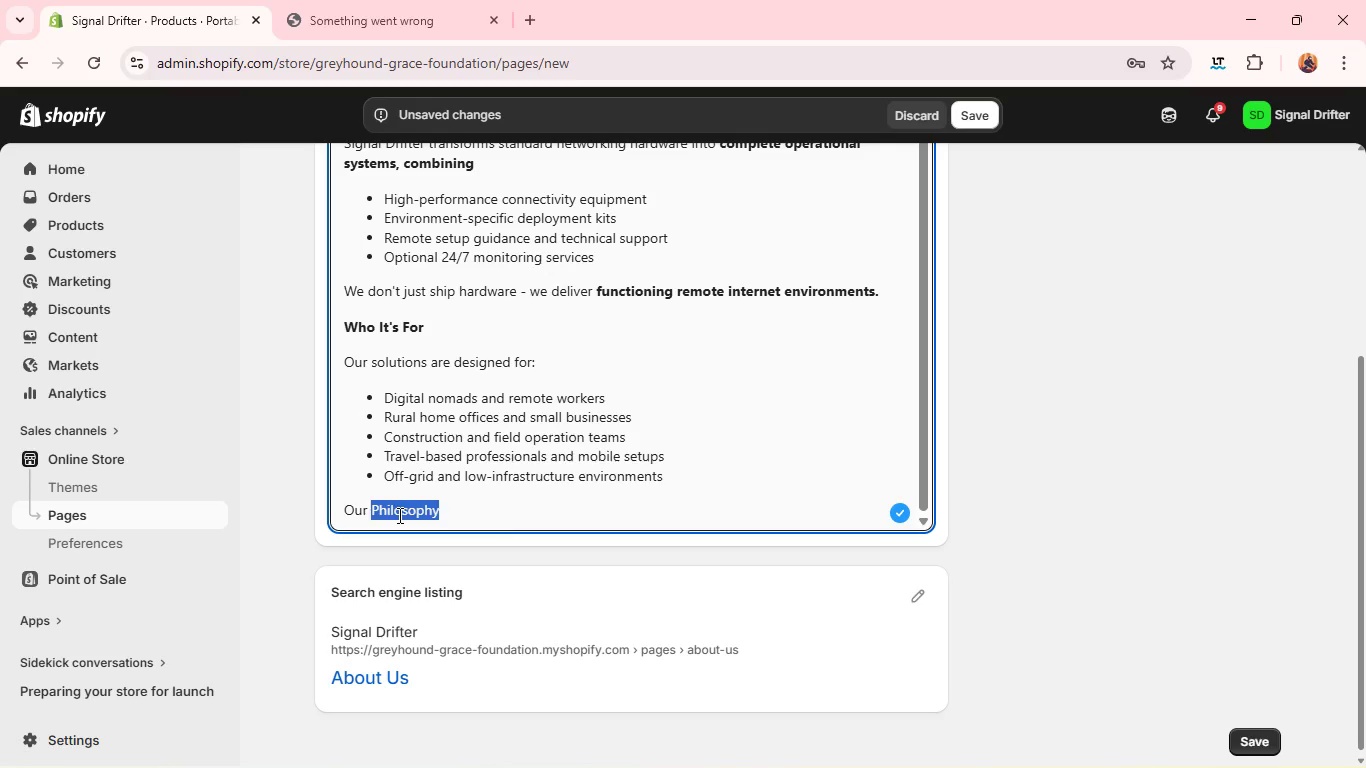 
triple_click([398, 515])
 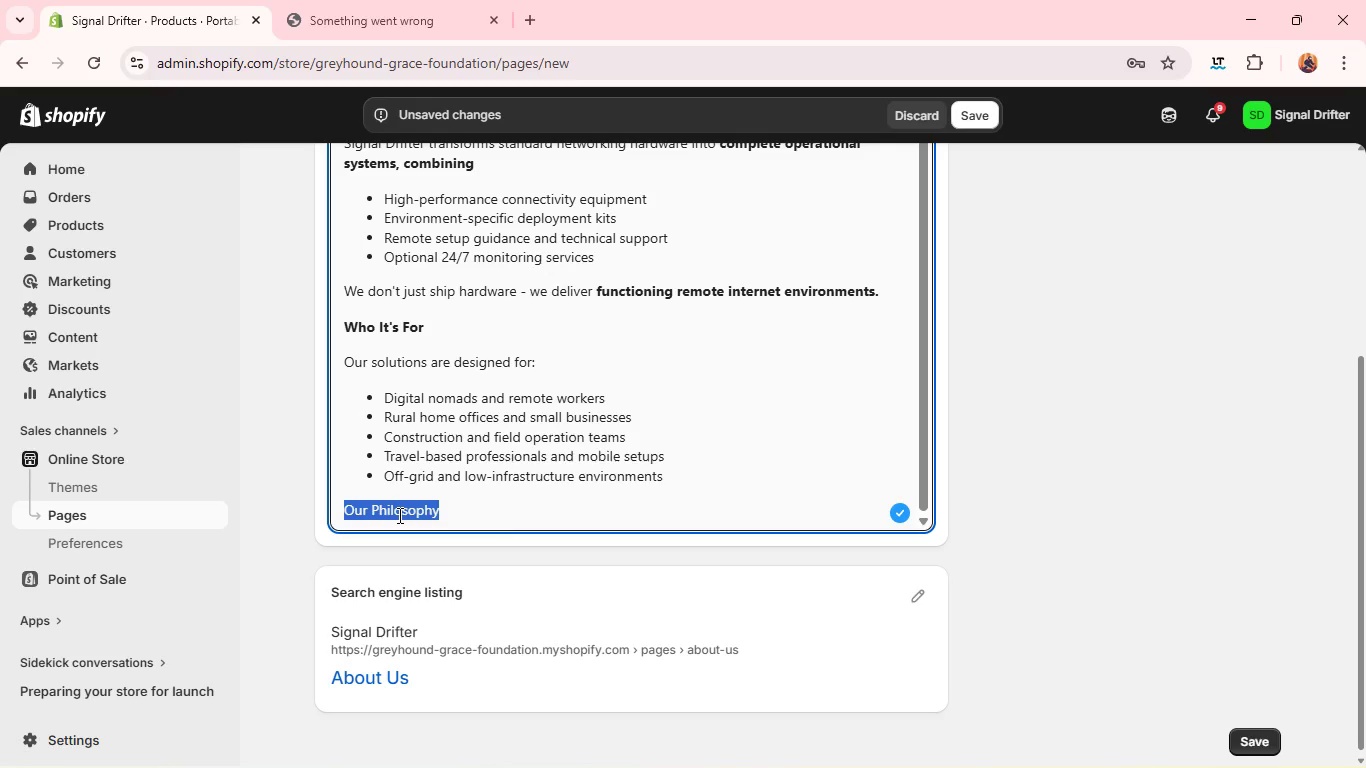 
triple_click([398, 515])
 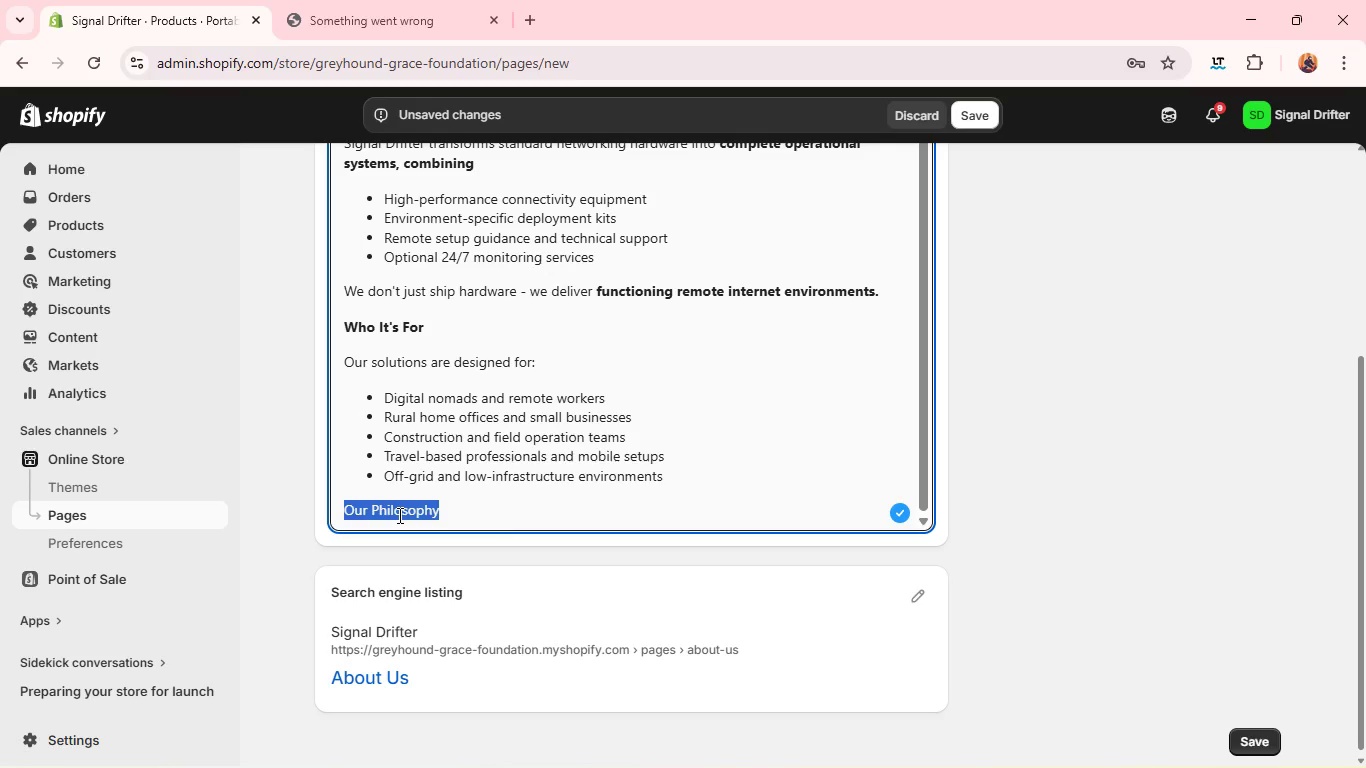 
key(Control+B)
 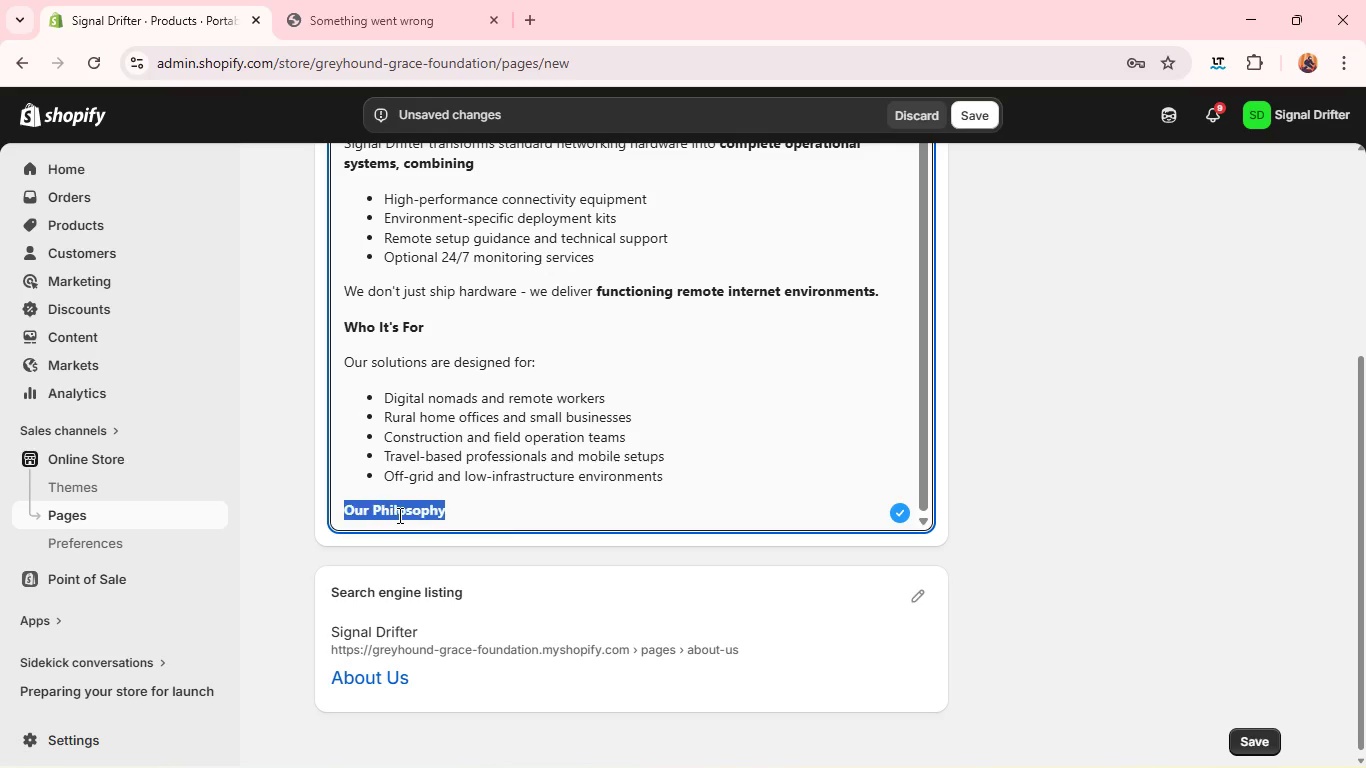 
left_click([398, 515])
 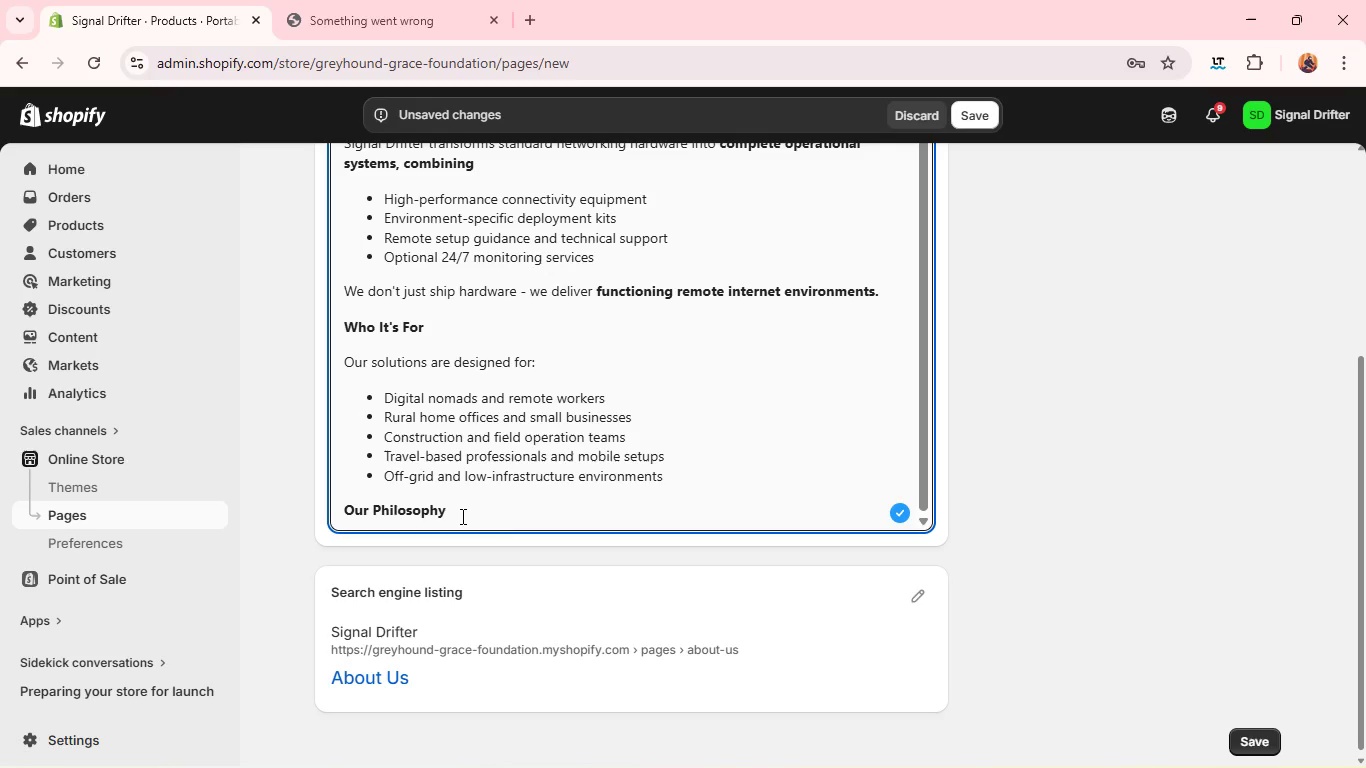 
left_click([461, 516])
 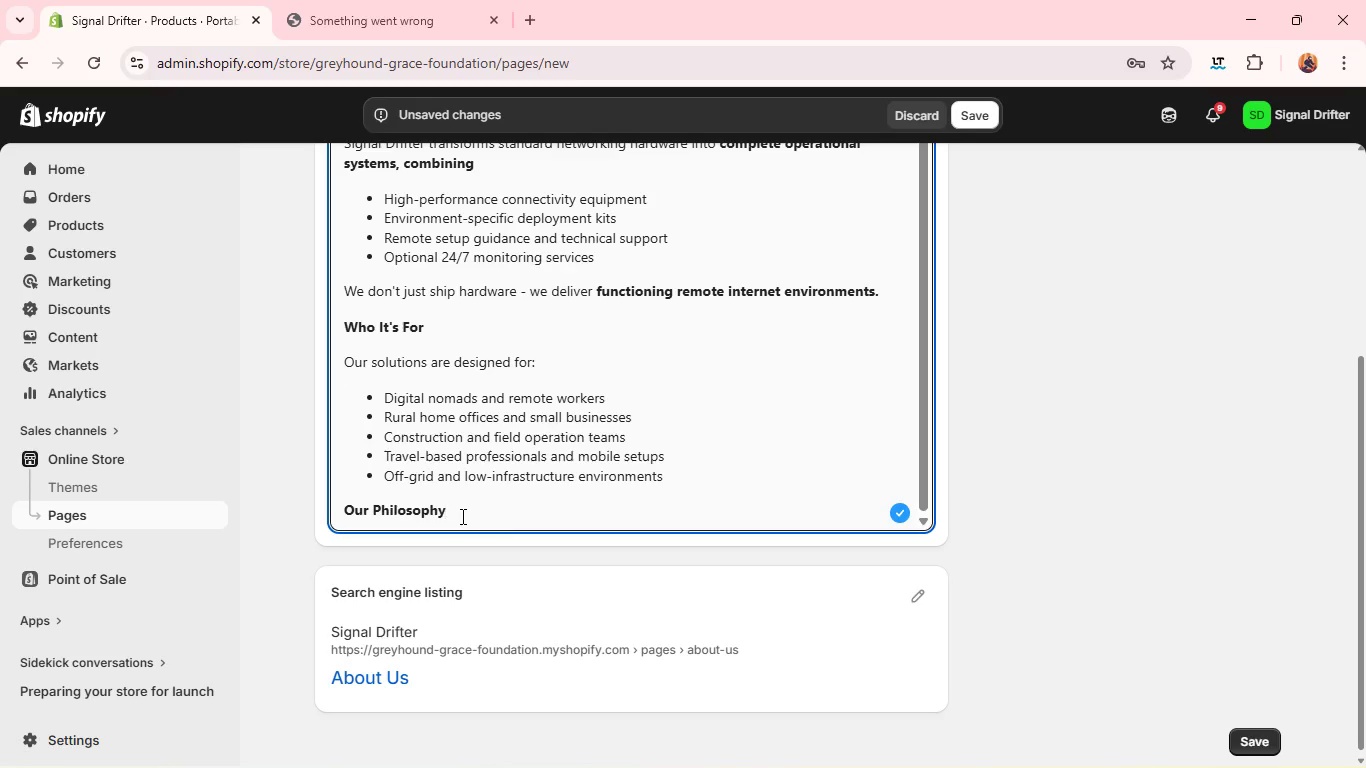 
key(Enter)
 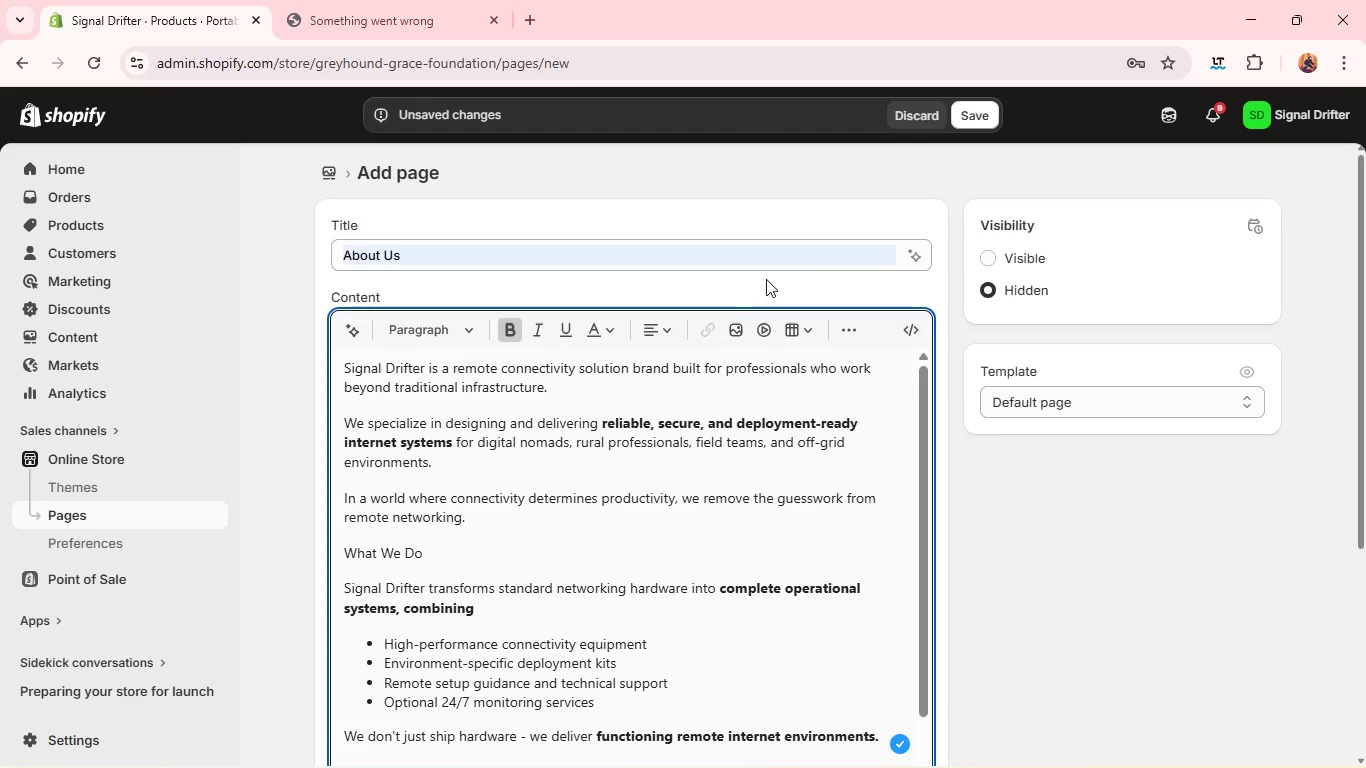 
left_click([841, 327])
 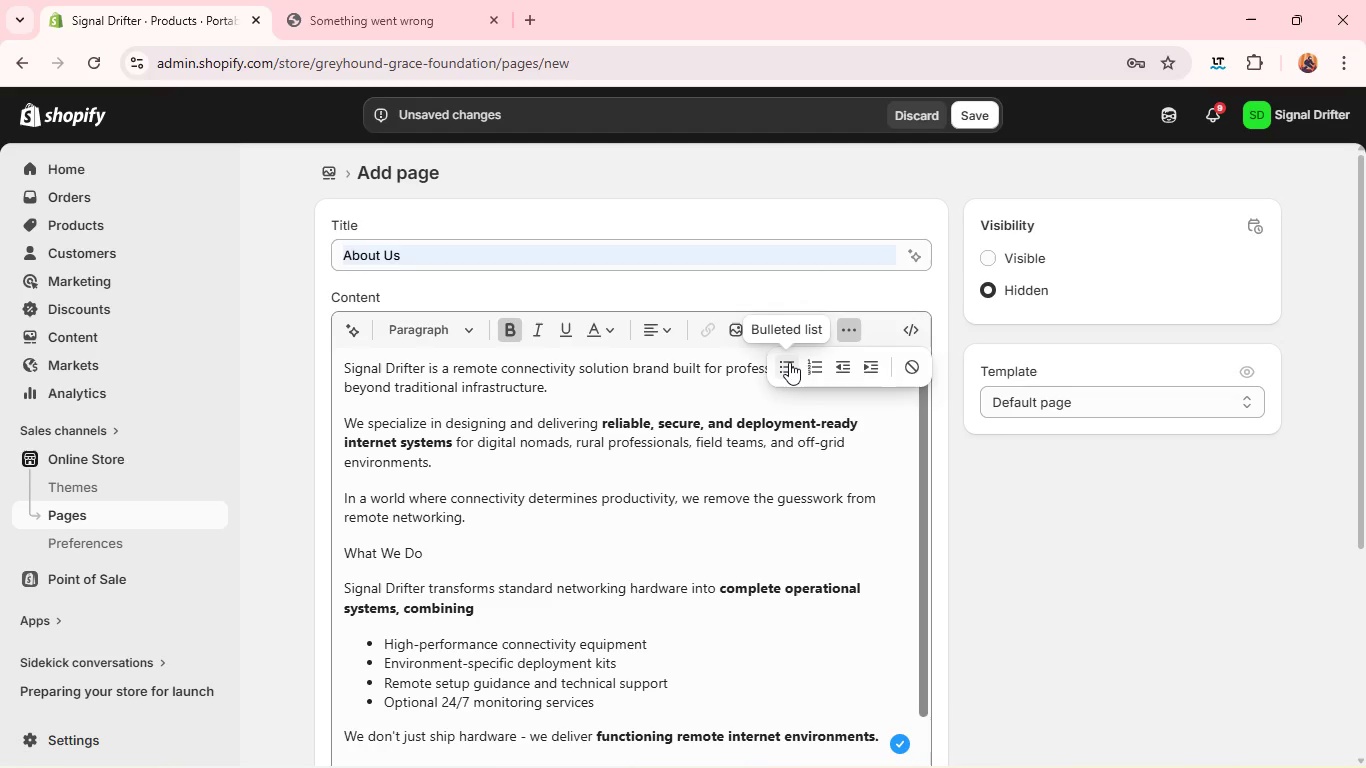 
left_click([789, 362])
 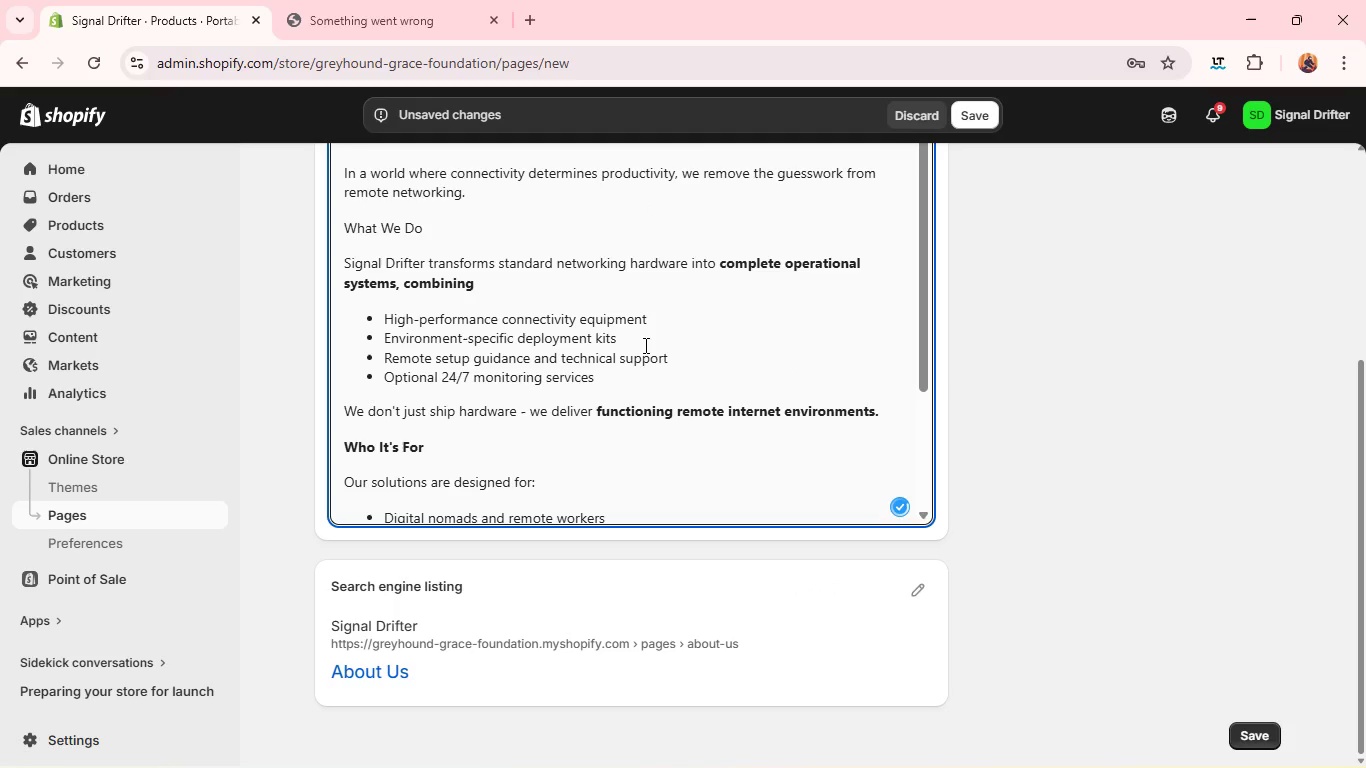 
mouse_move([513, 350])
 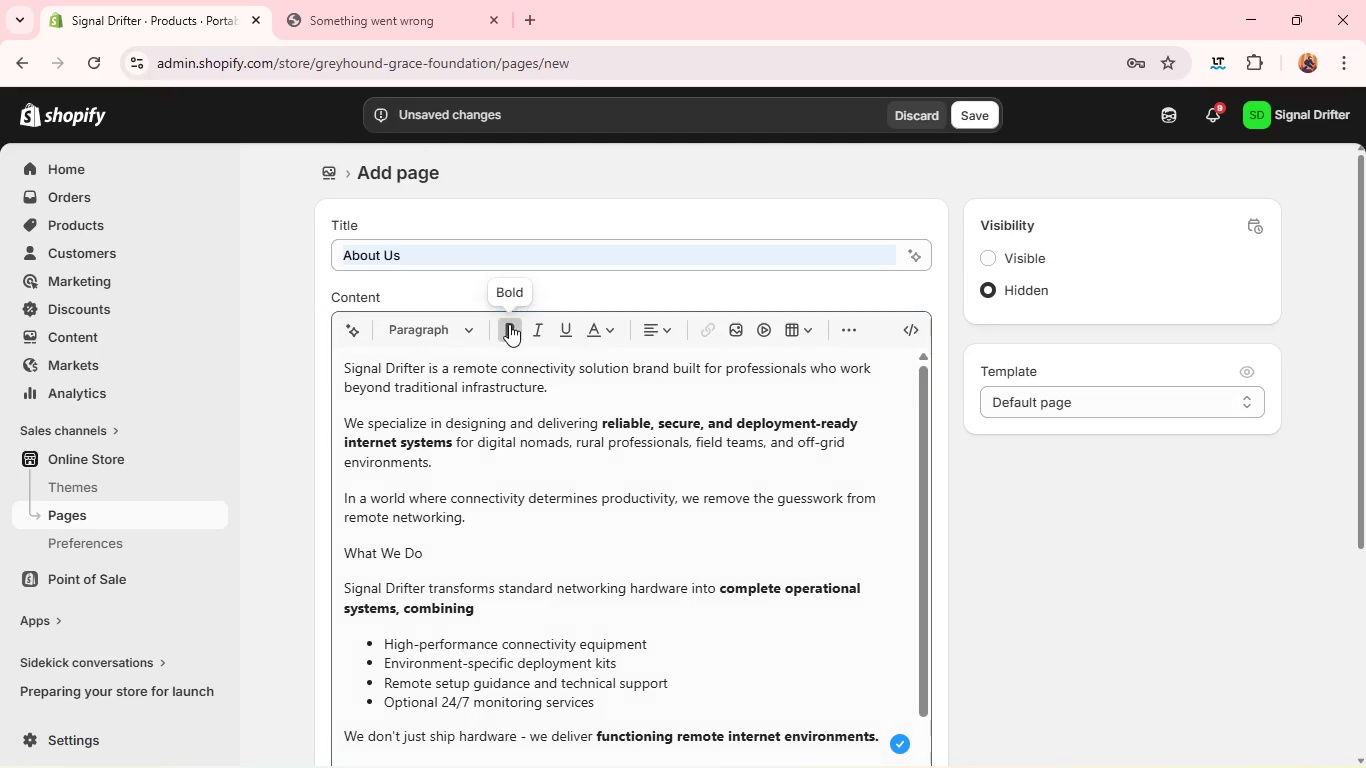 
left_click_drag(start_coordinate=[509, 324], to_coordinate=[454, 475])
 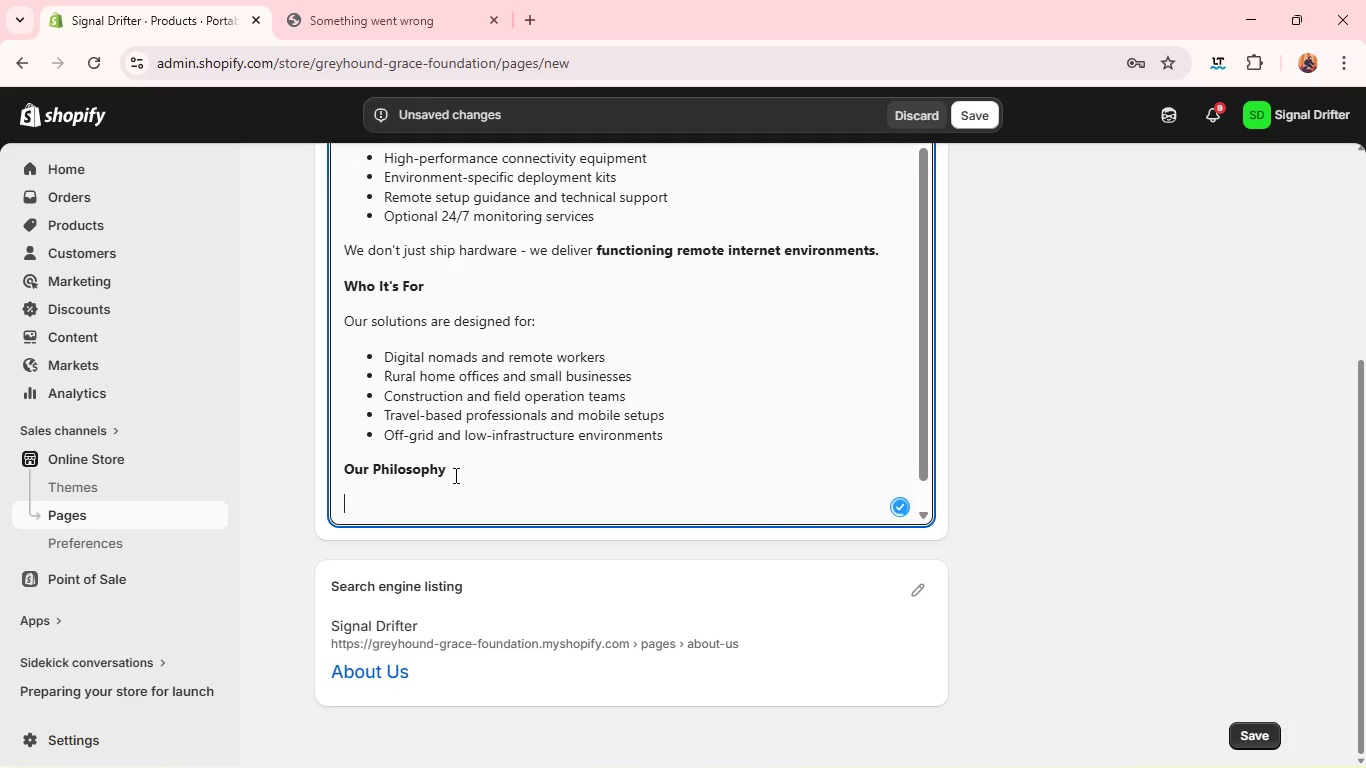 
left_click([454, 475])
 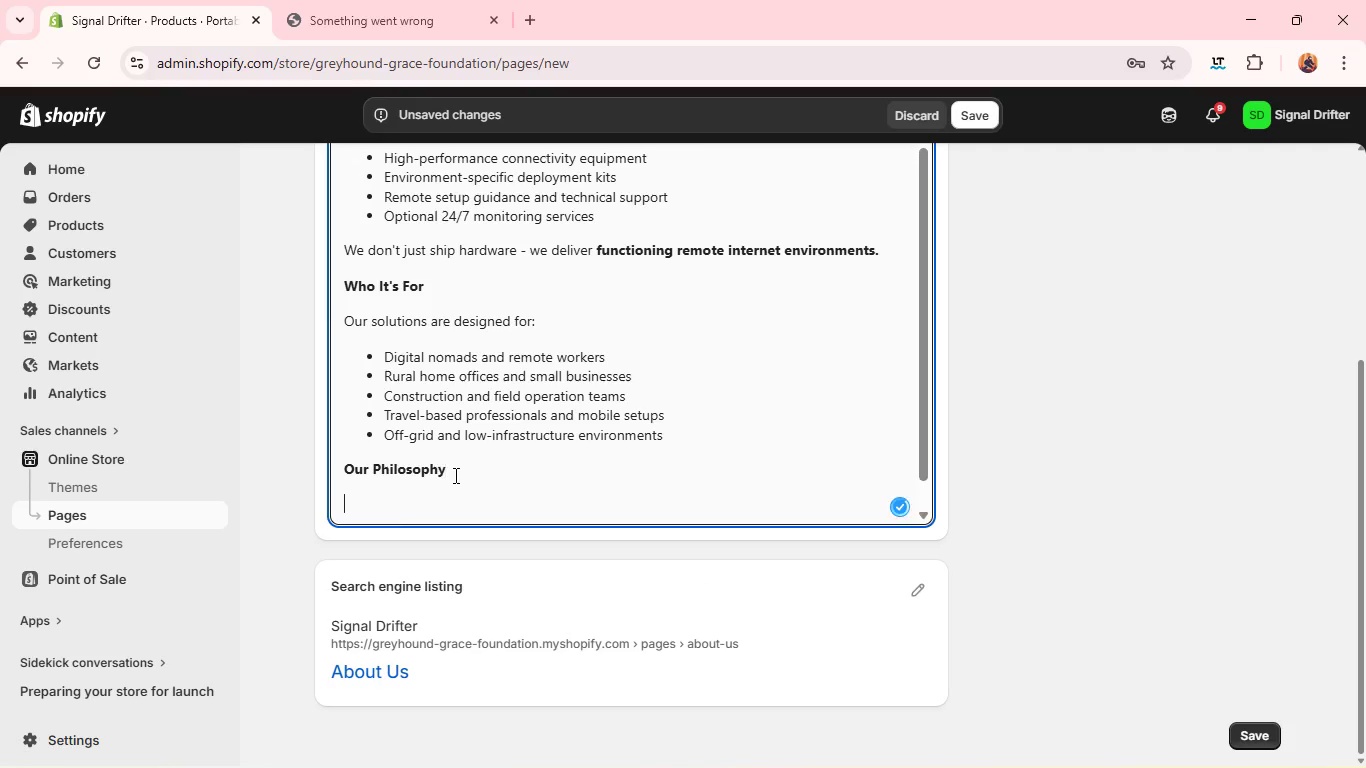 
key(Enter)
 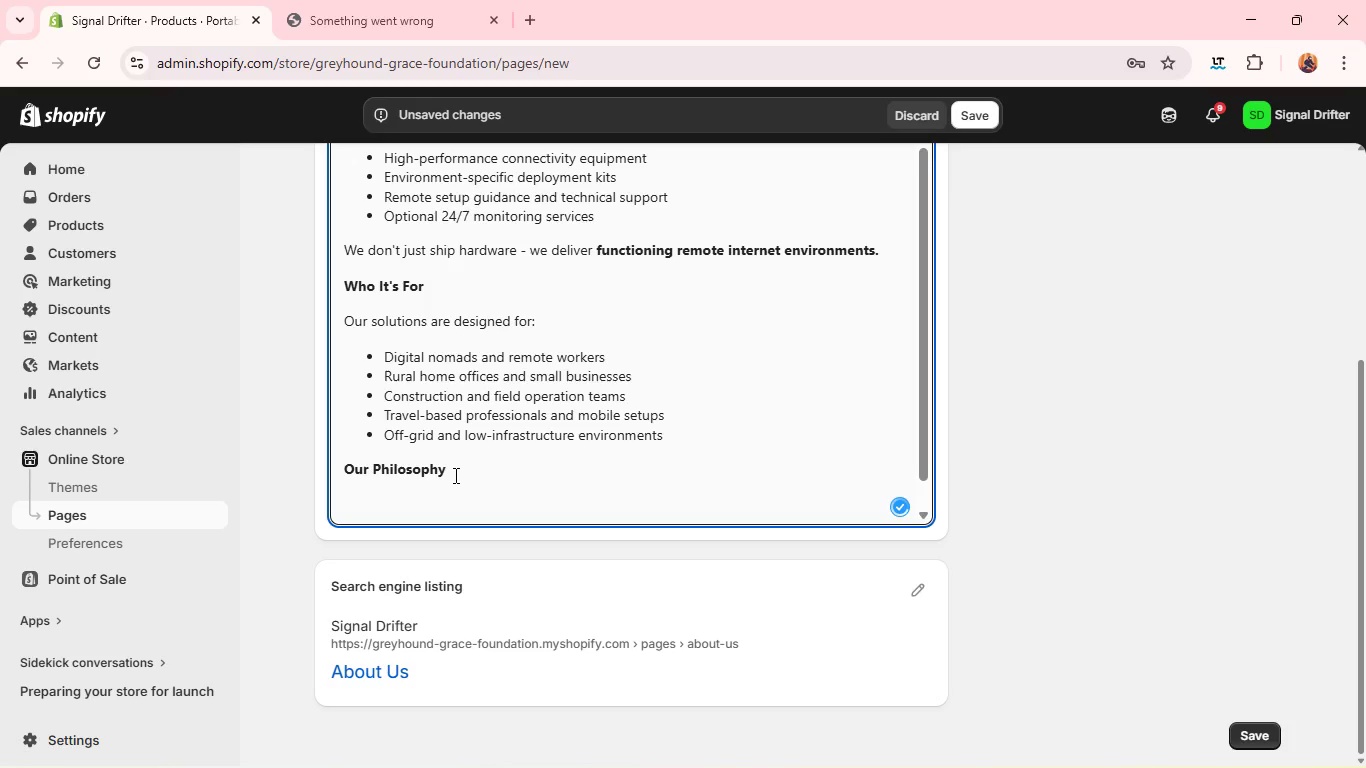 
hold_key(key=ShiftLeft, duration=0.84)
 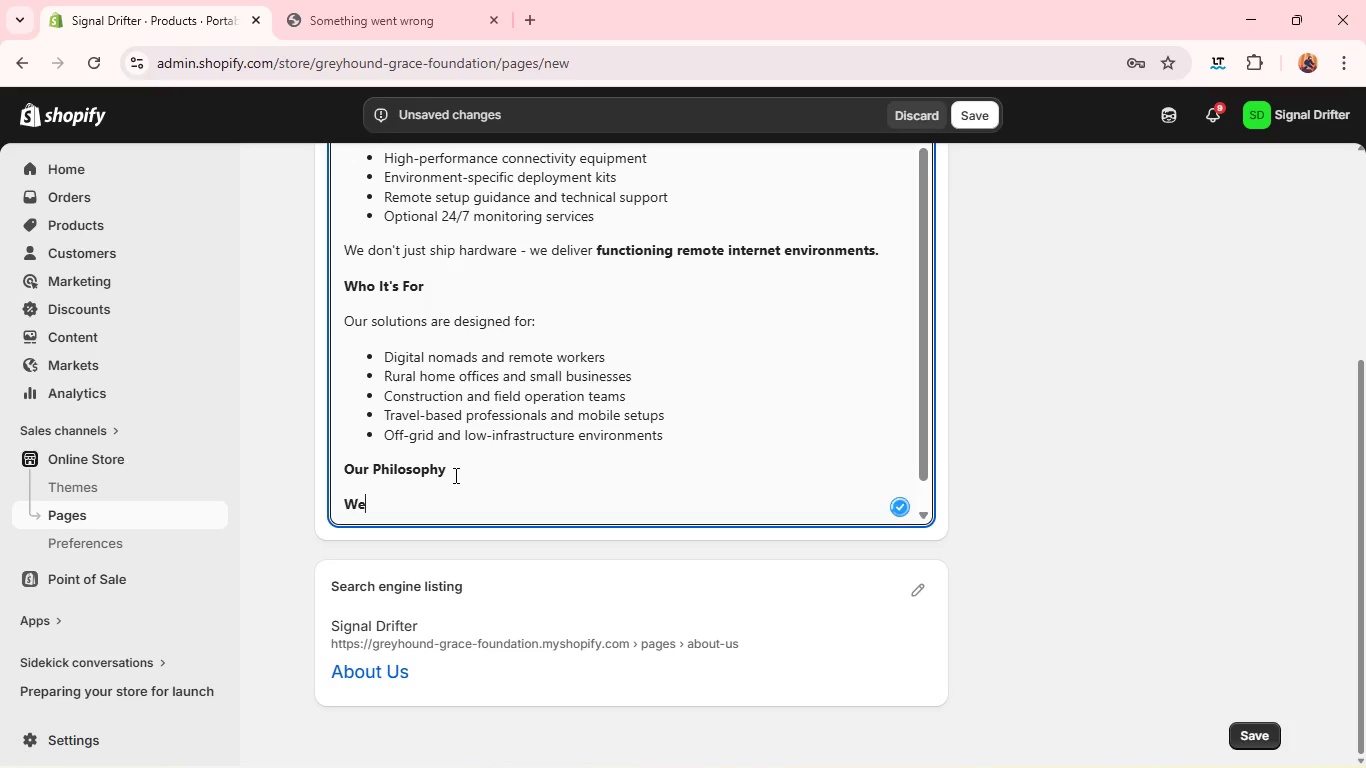 
type(we beliv)
key(Backspace)
type(eve connectivity should b)
 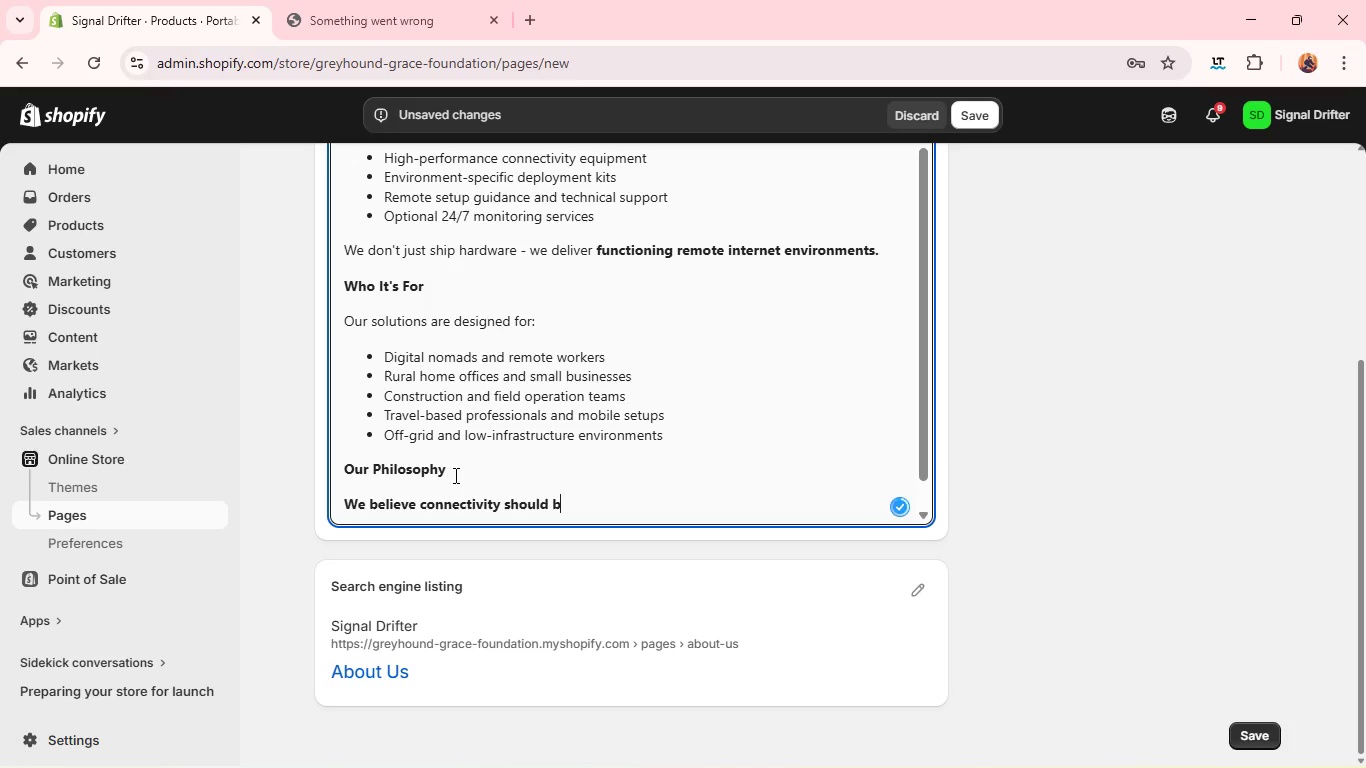 
key(E)
 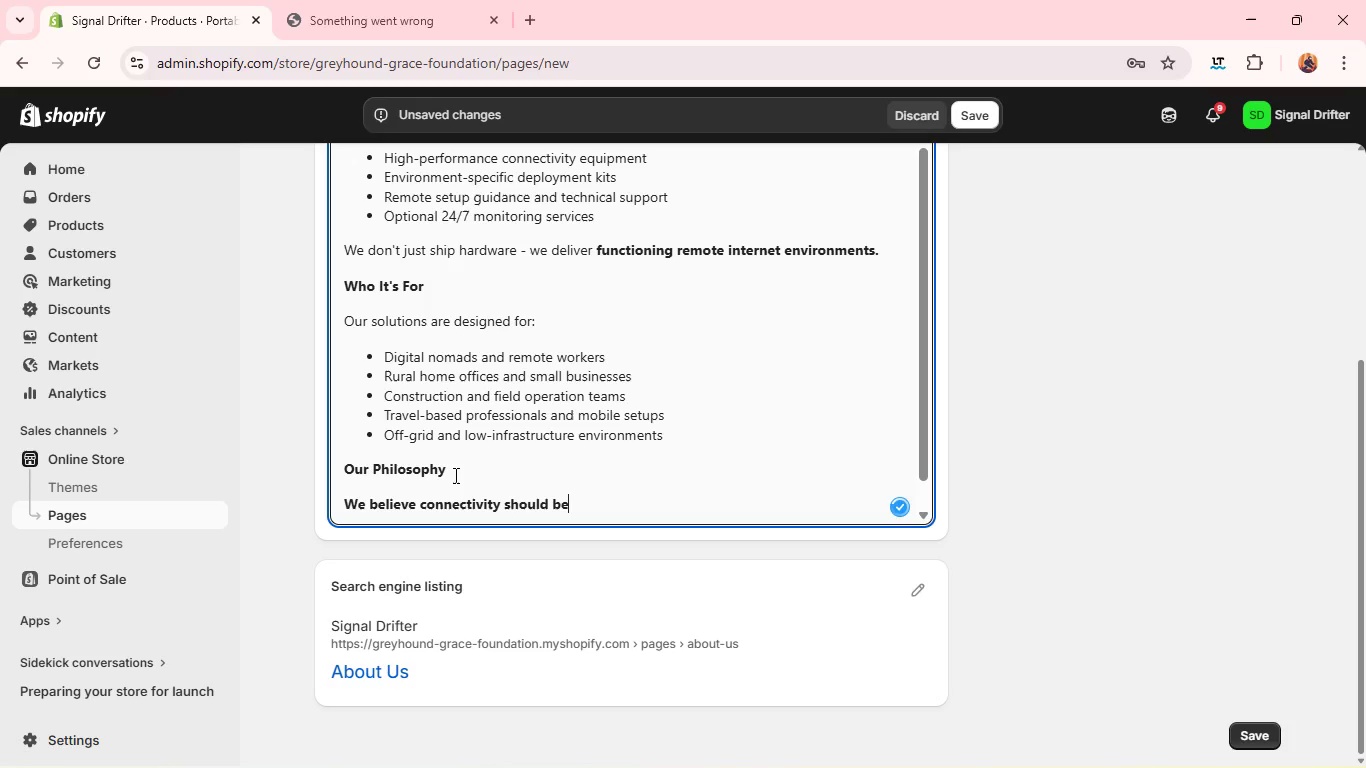 
hold_key(key=ShiftRight, duration=0.36)
 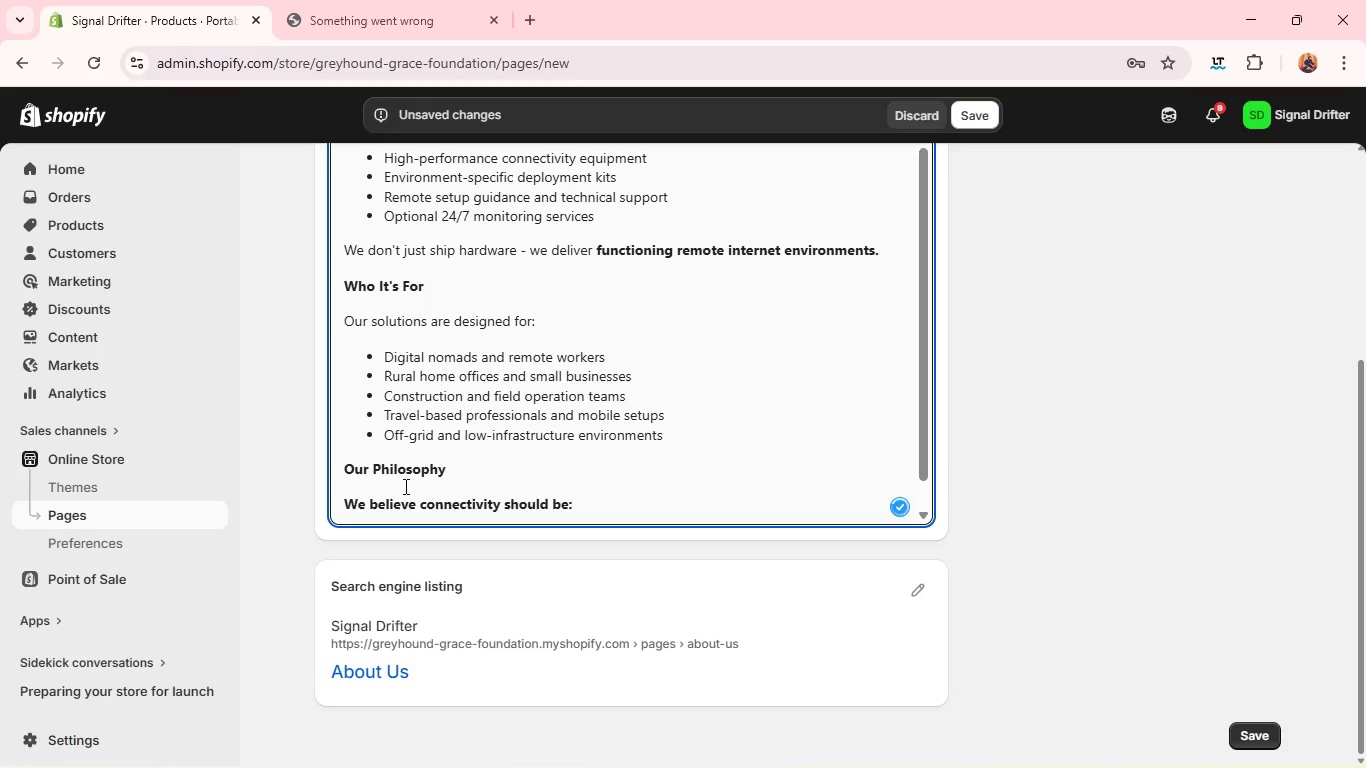 
key(Semicolon)
 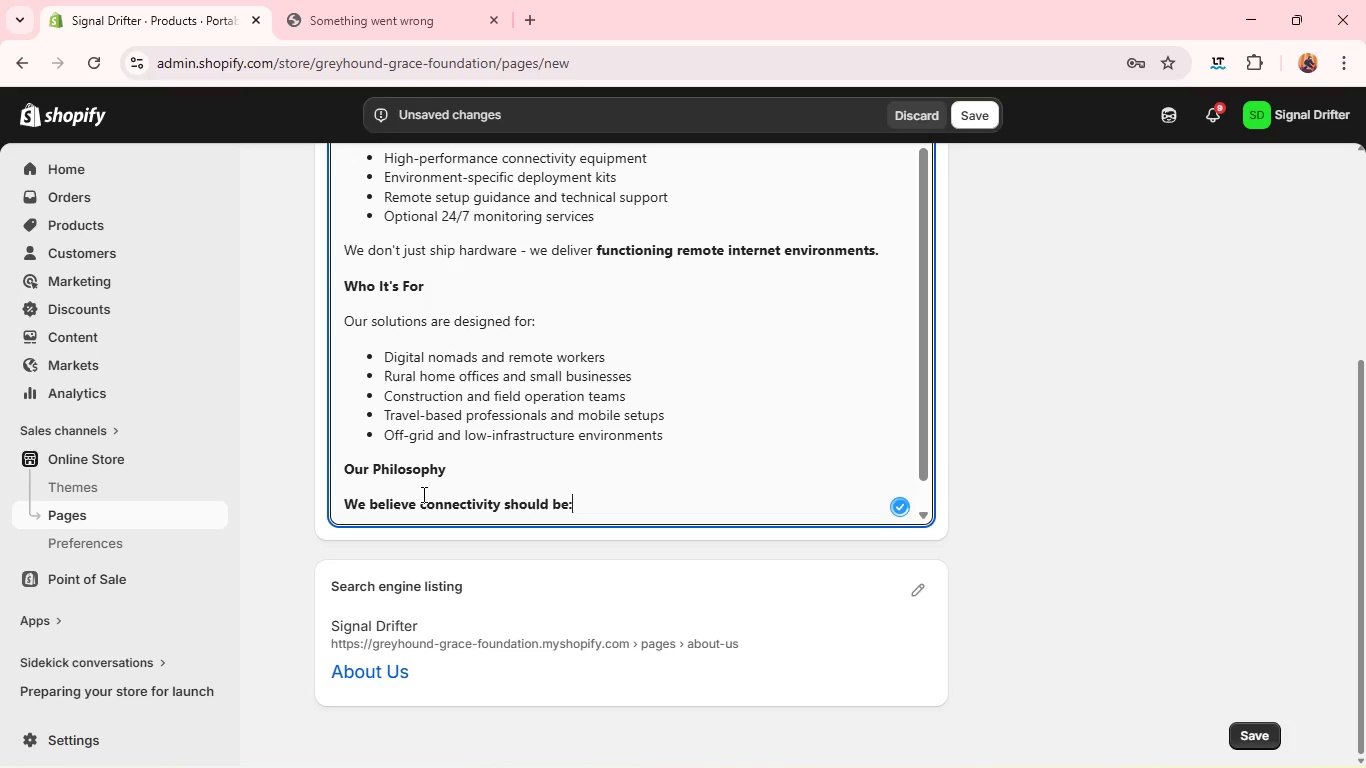 
double_click([422, 494])
 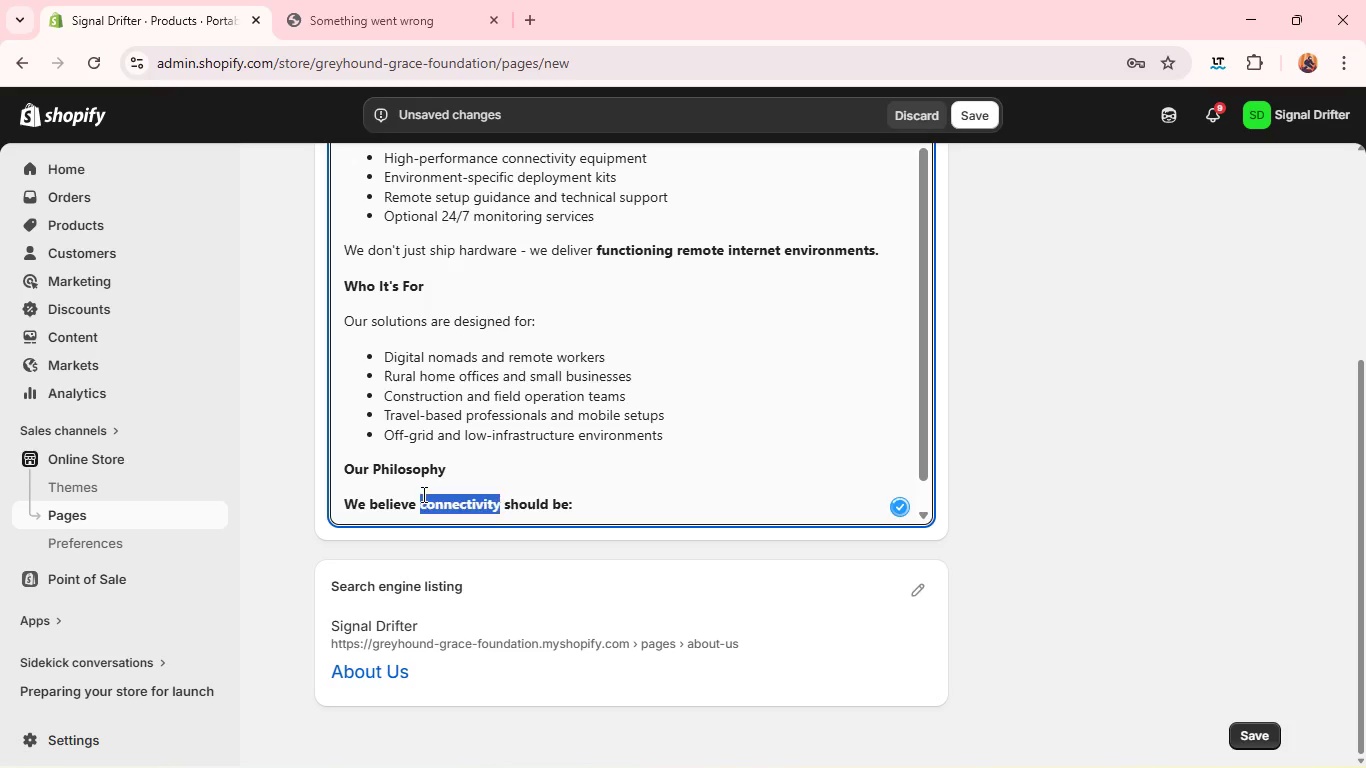 
triple_click([422, 494])
 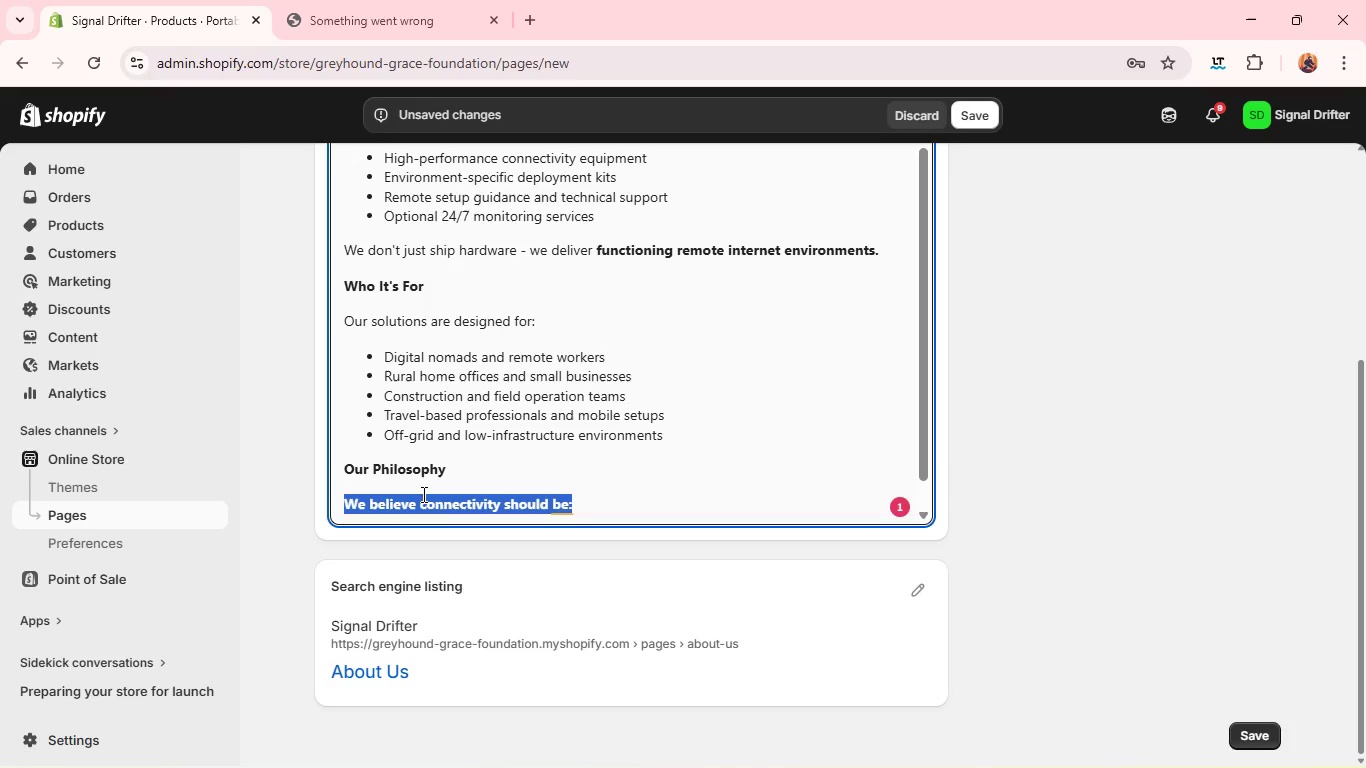 
key(Control+B)
 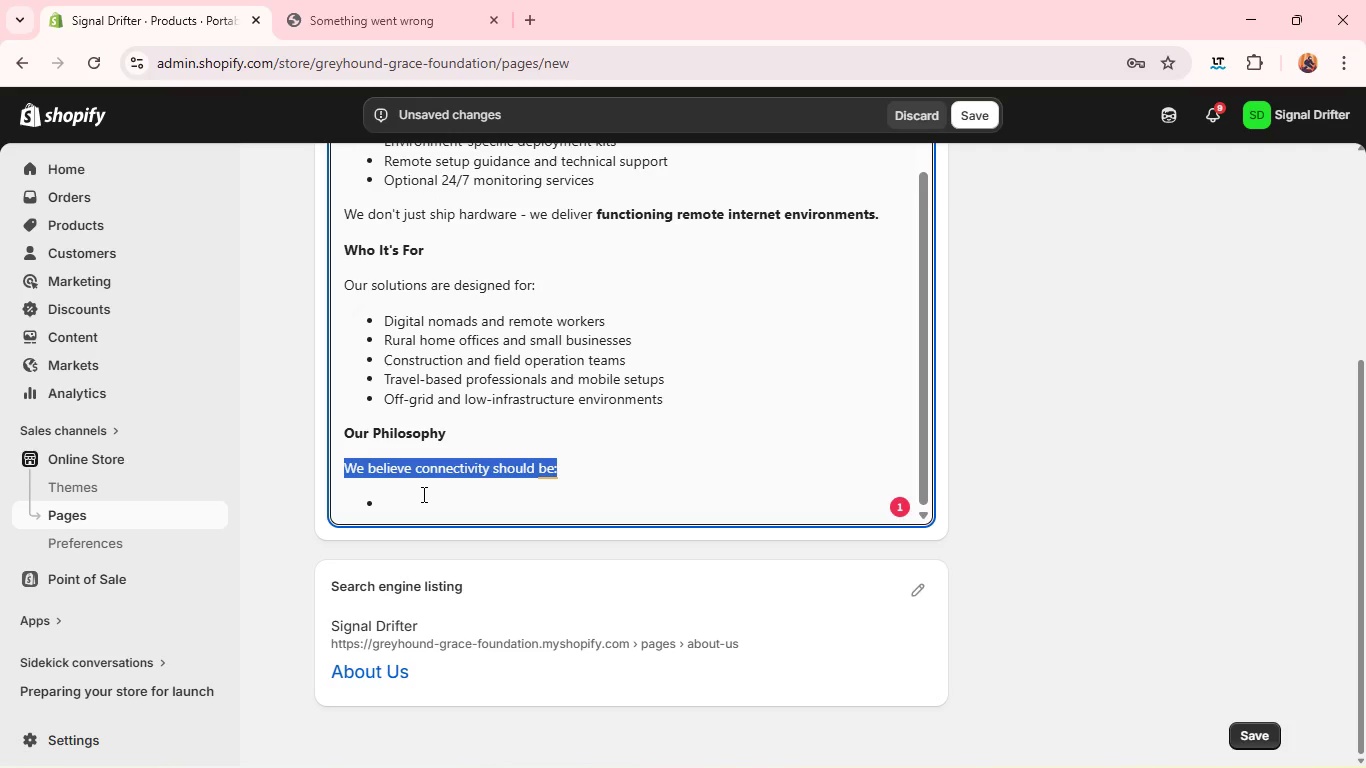 
left_click([422, 499])
 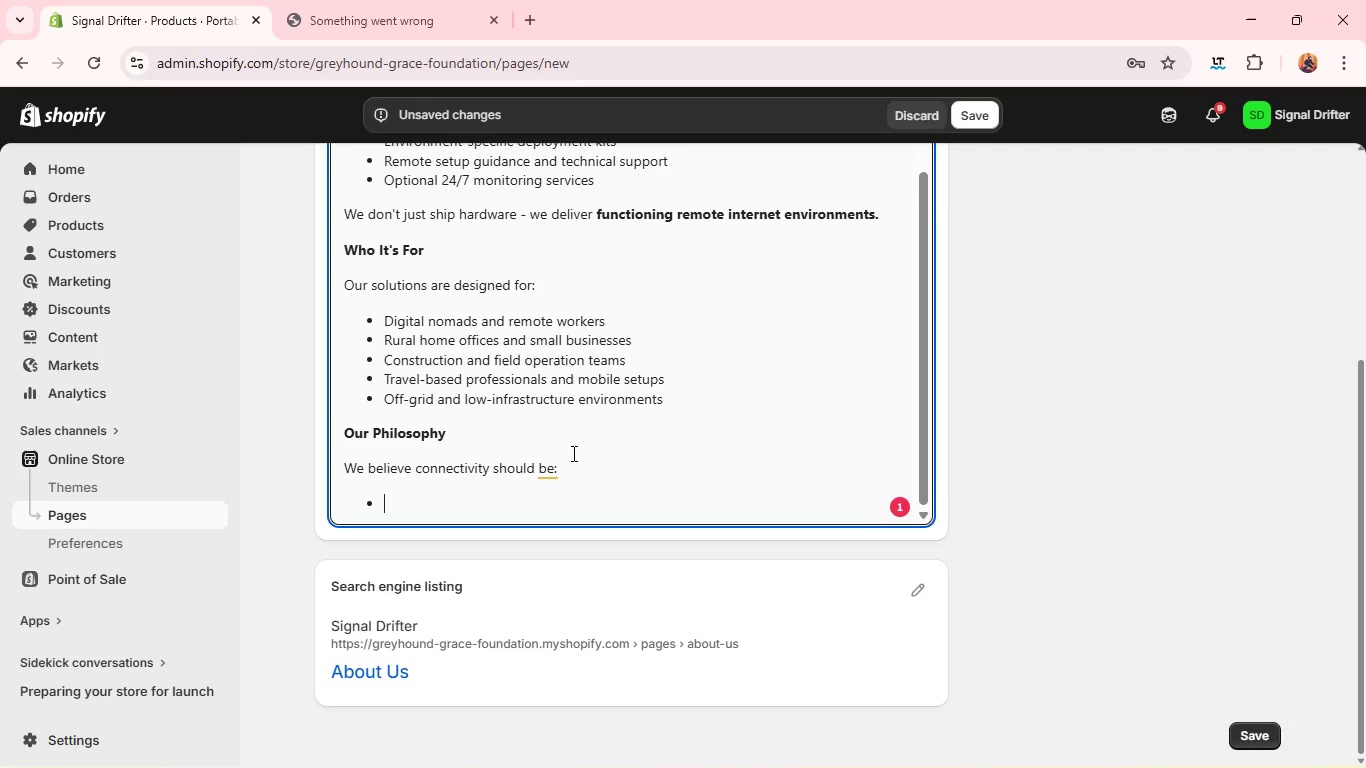 
type(Stable under pressure)
 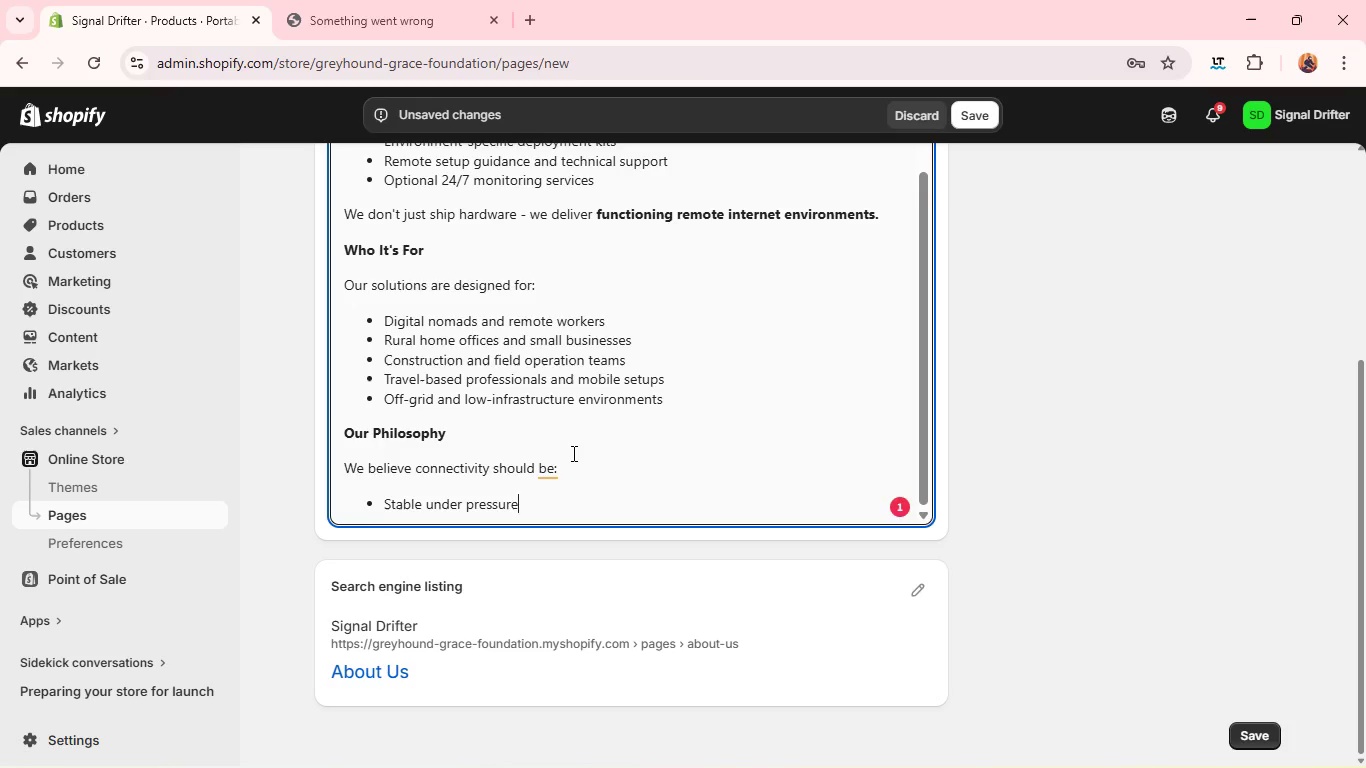 
key(Enter)
 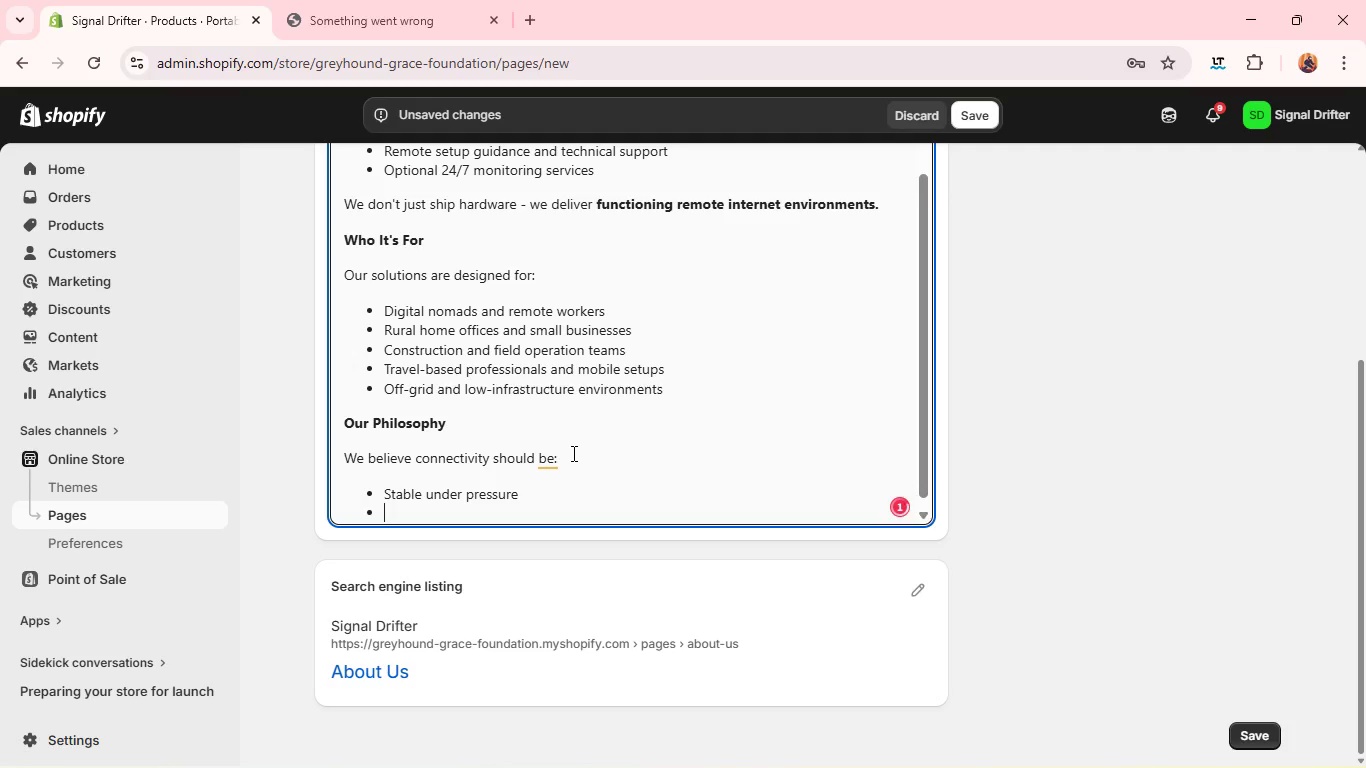 
type(Simple to del)
key(Backspace)
type(ploy)
 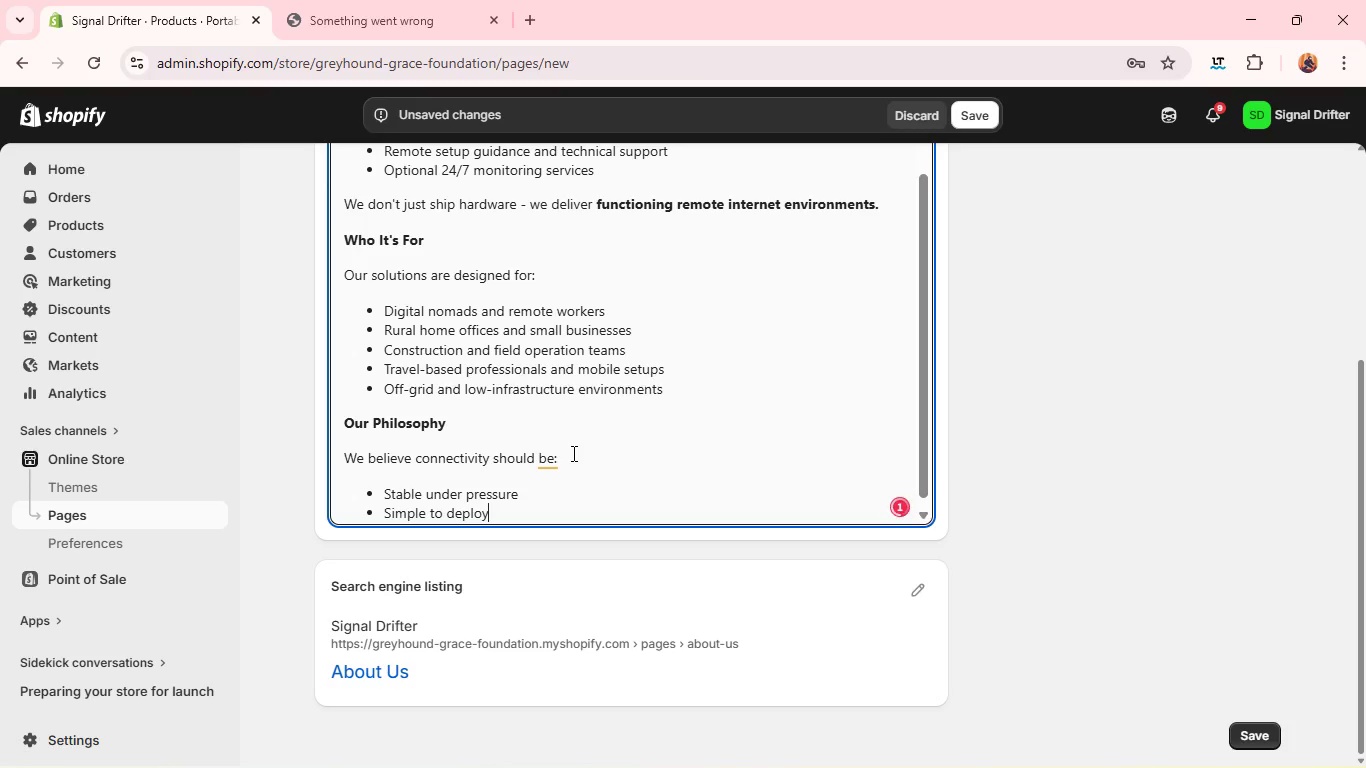 
key(Enter)
 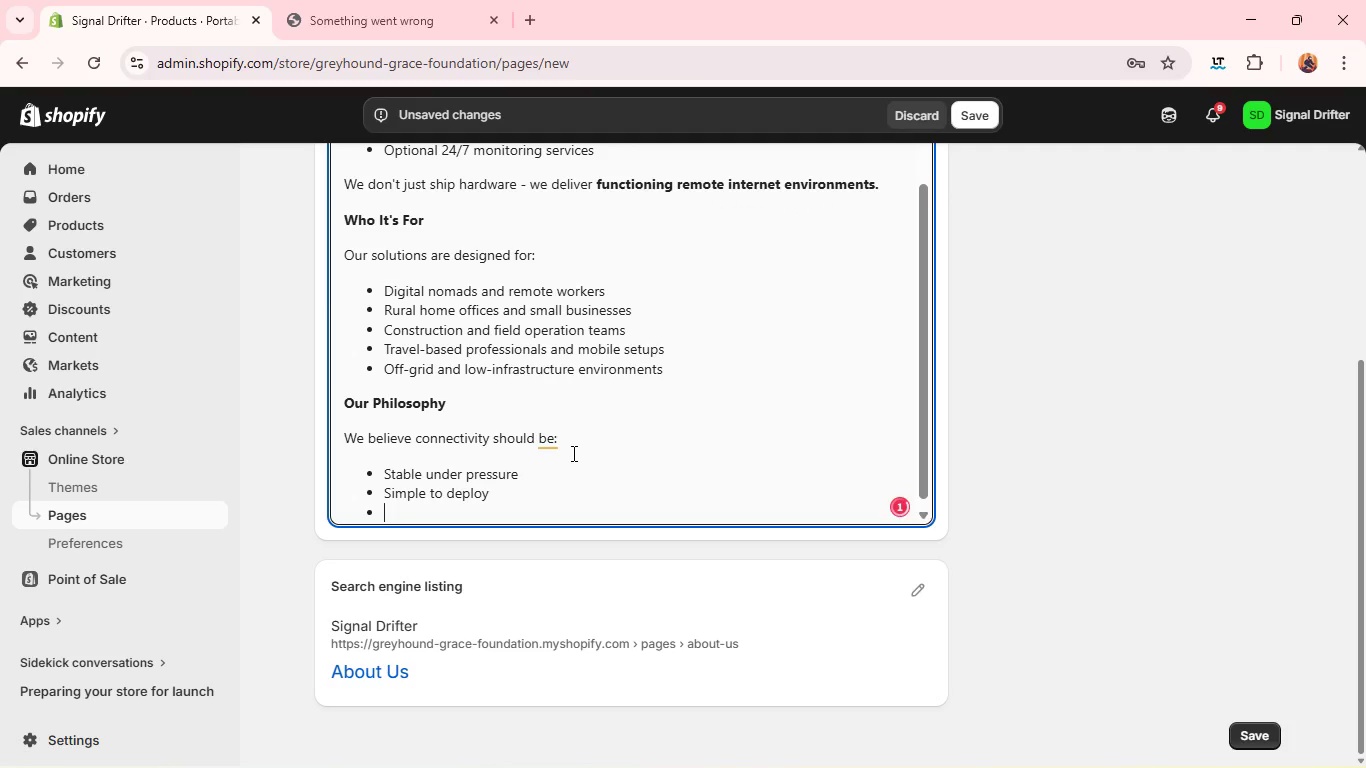 
type(Secure by default)
 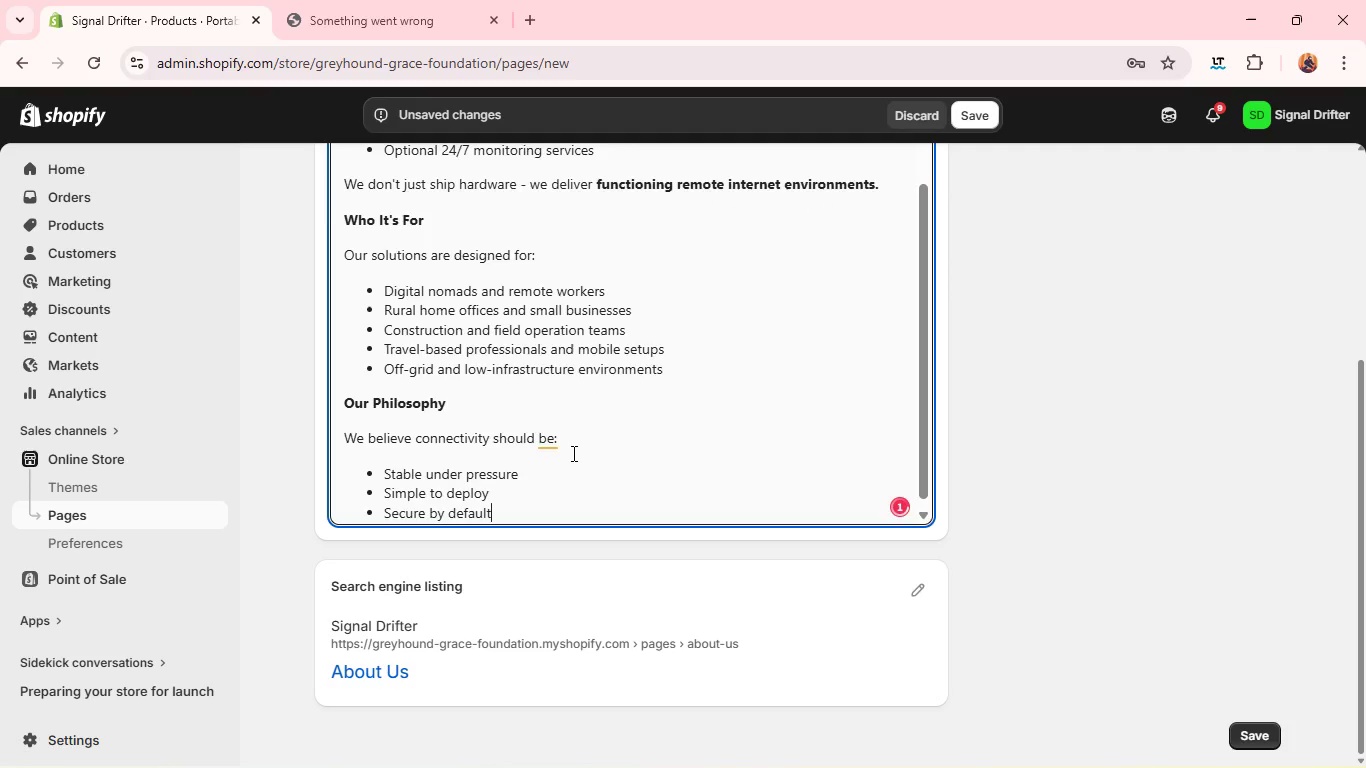 
key(Enter)
 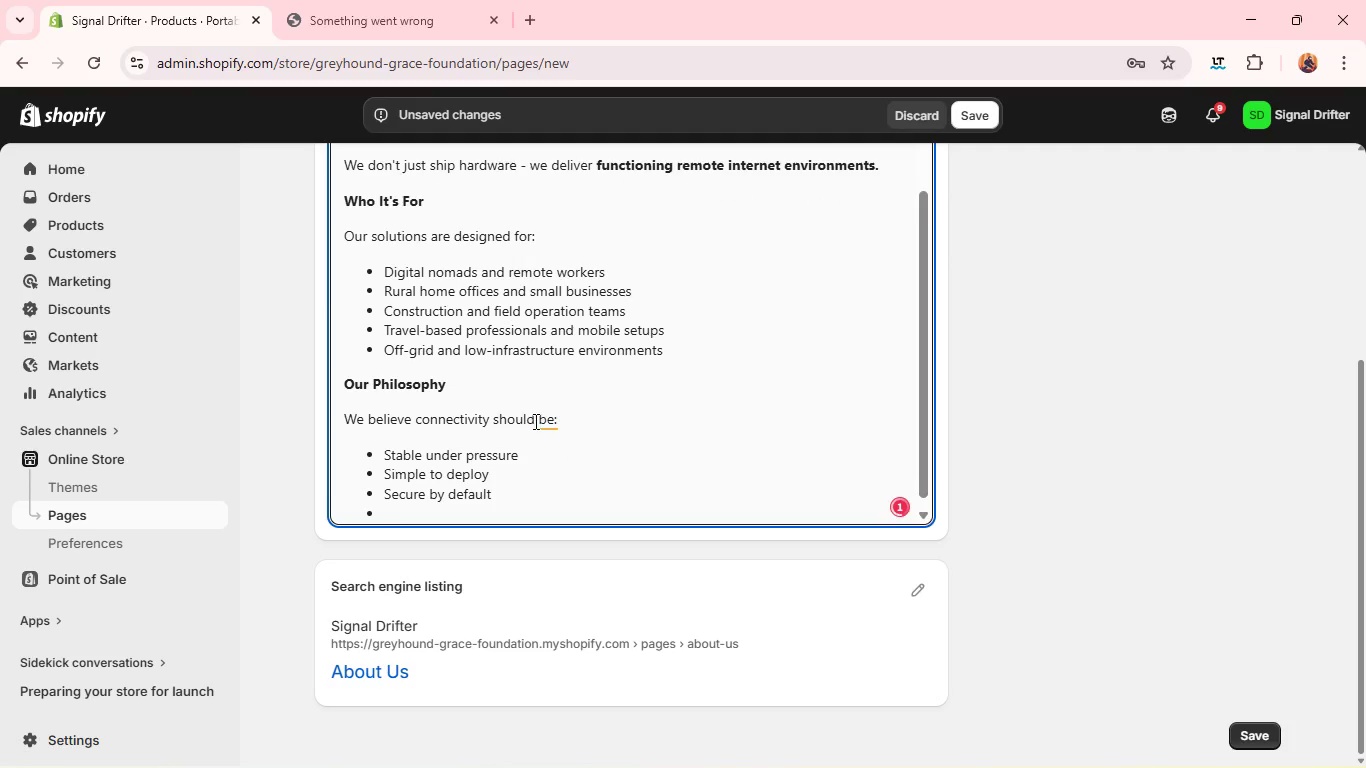 
left_click([548, 420])
 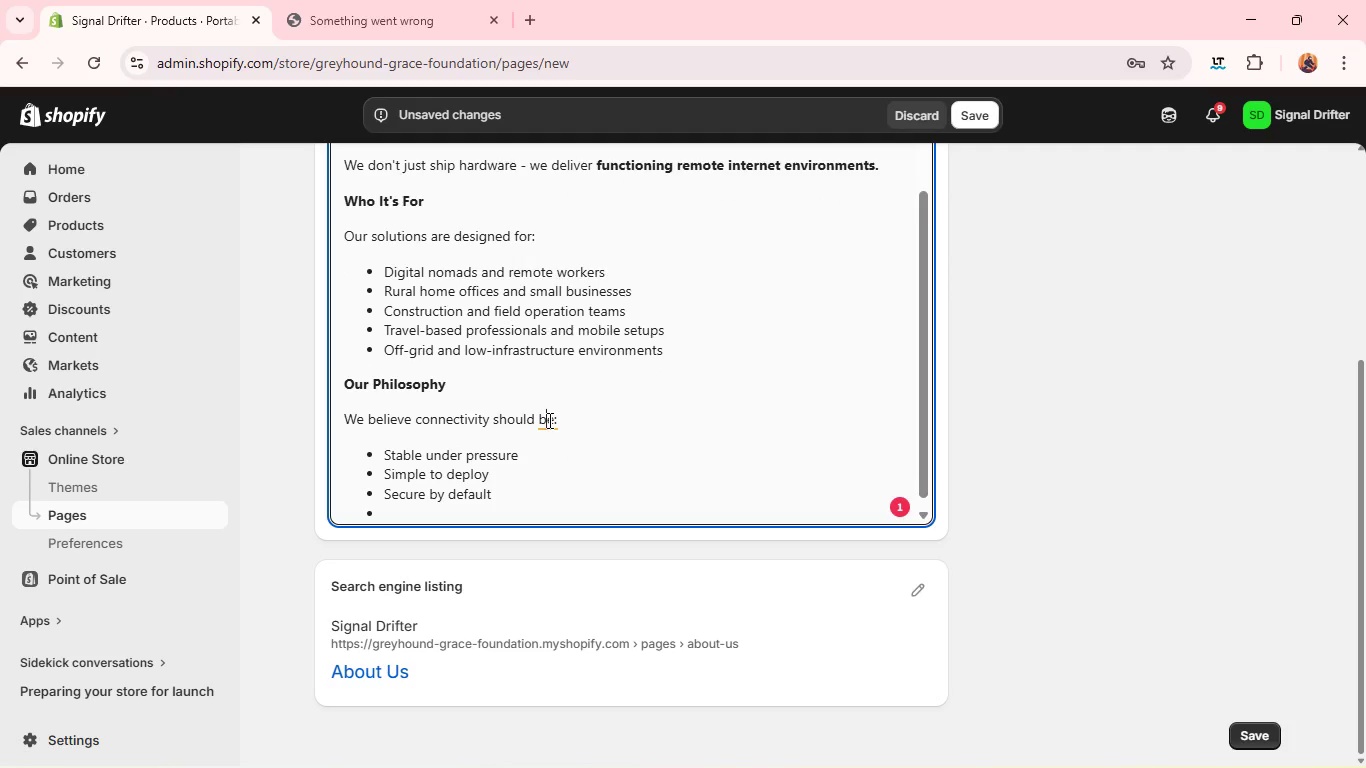 
mouse_move([559, 385])
 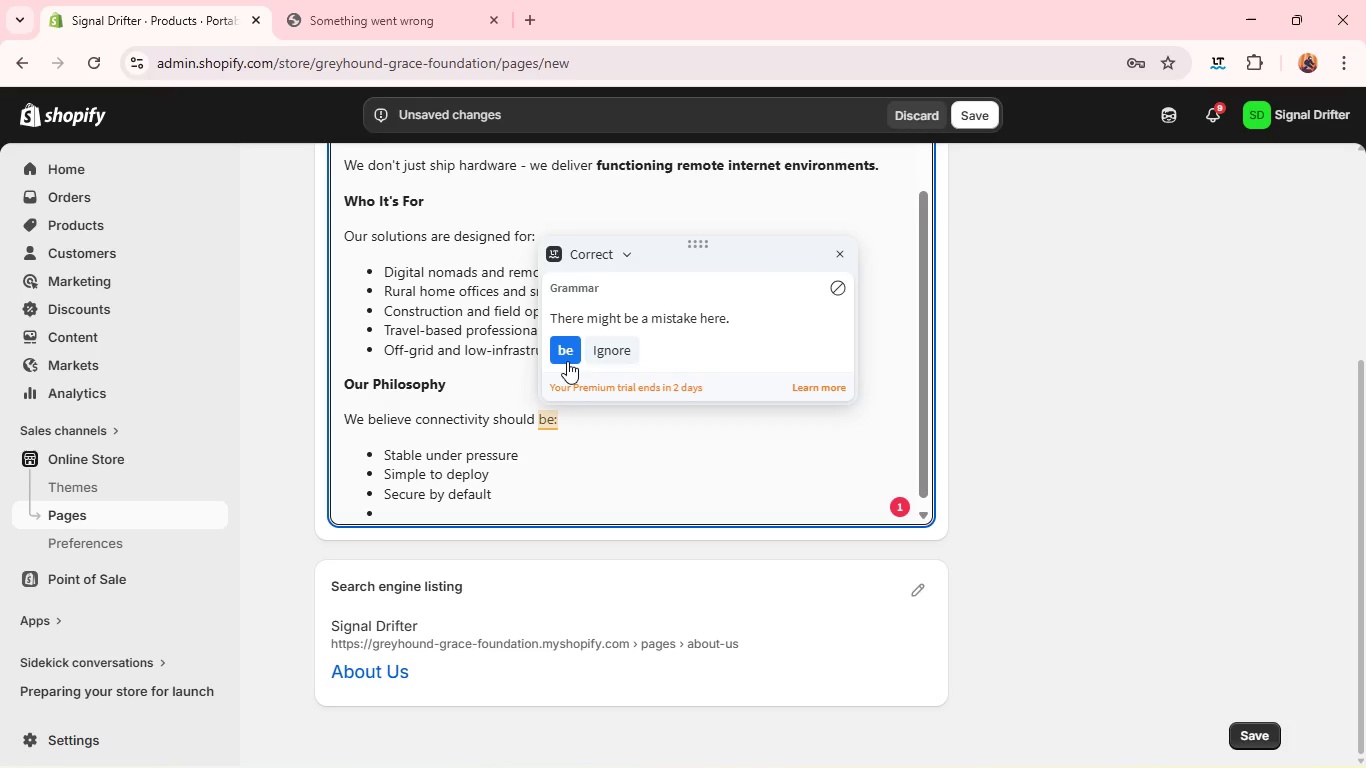 
left_click([567, 361])
 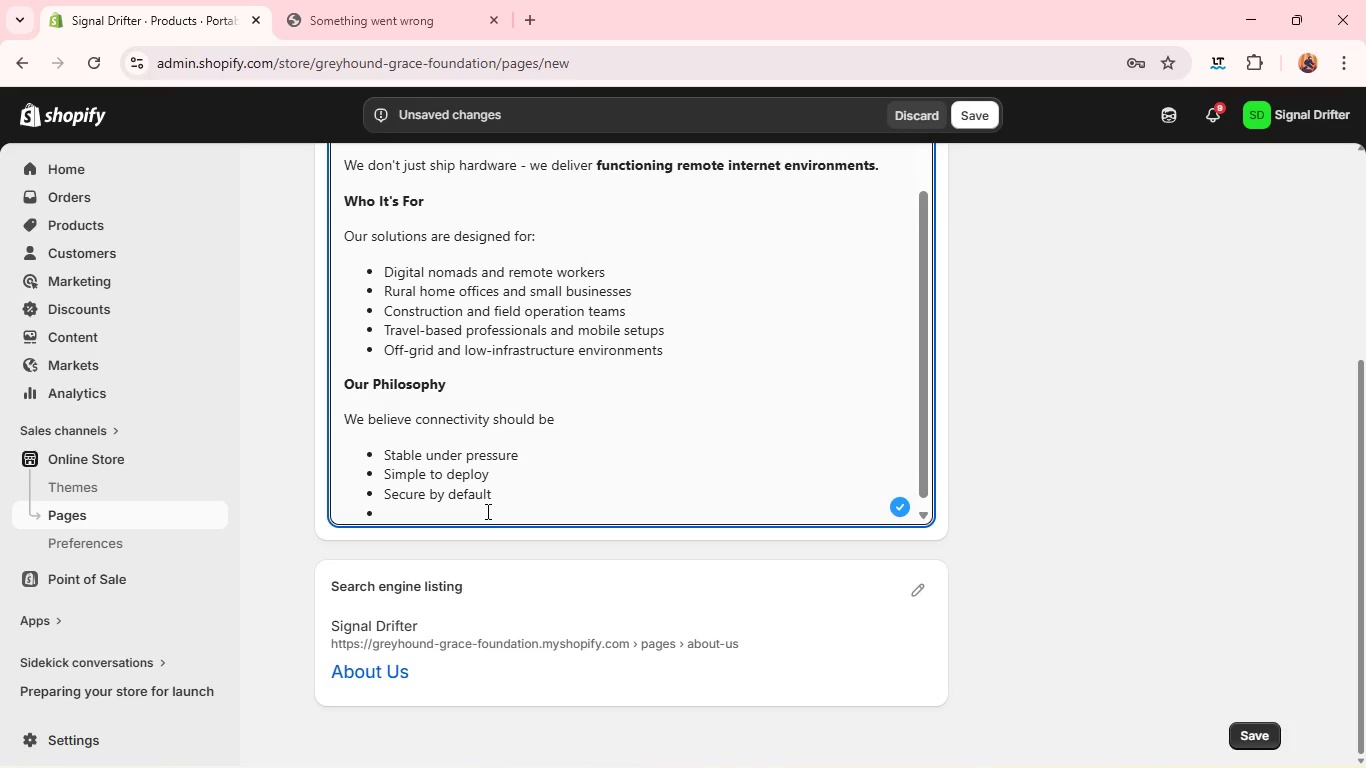 
left_click([482, 508])
 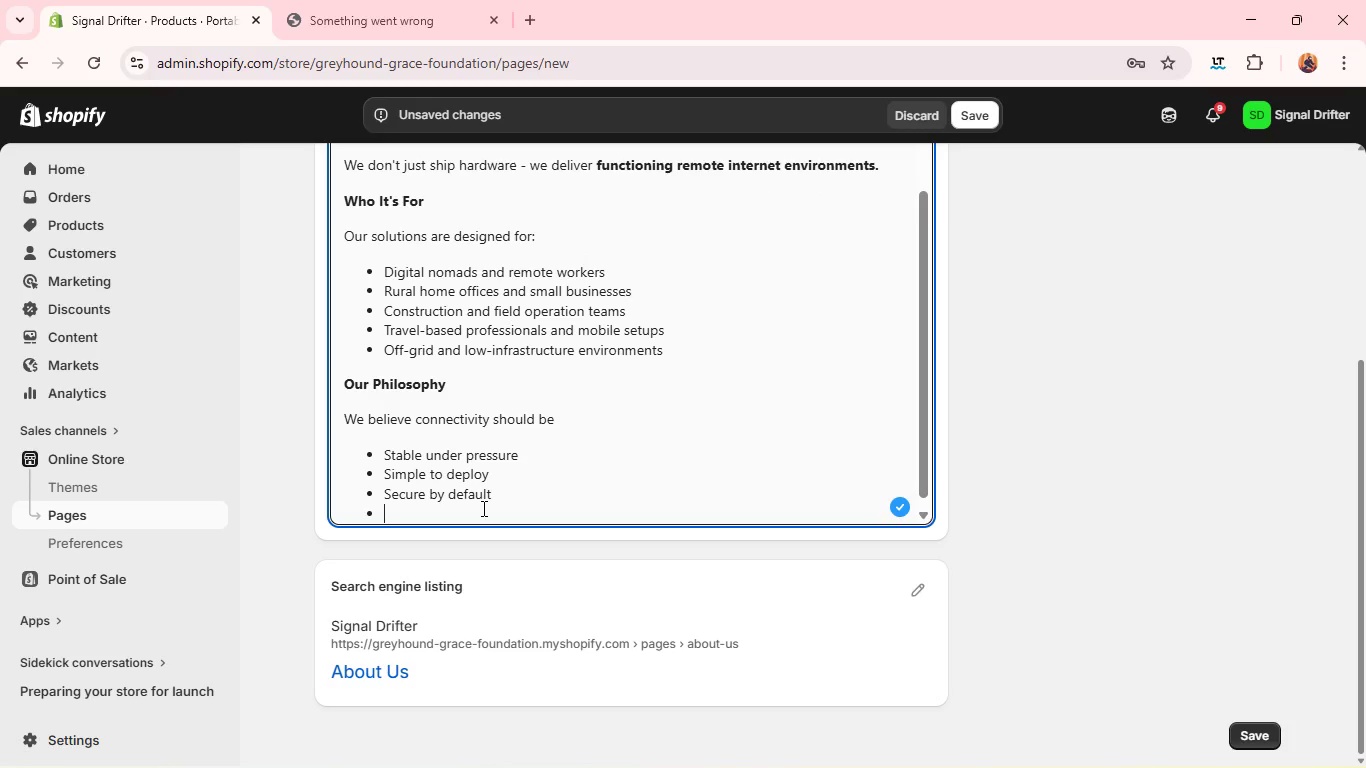 
hold_key(key=ShiftLeft, duration=1.09)
 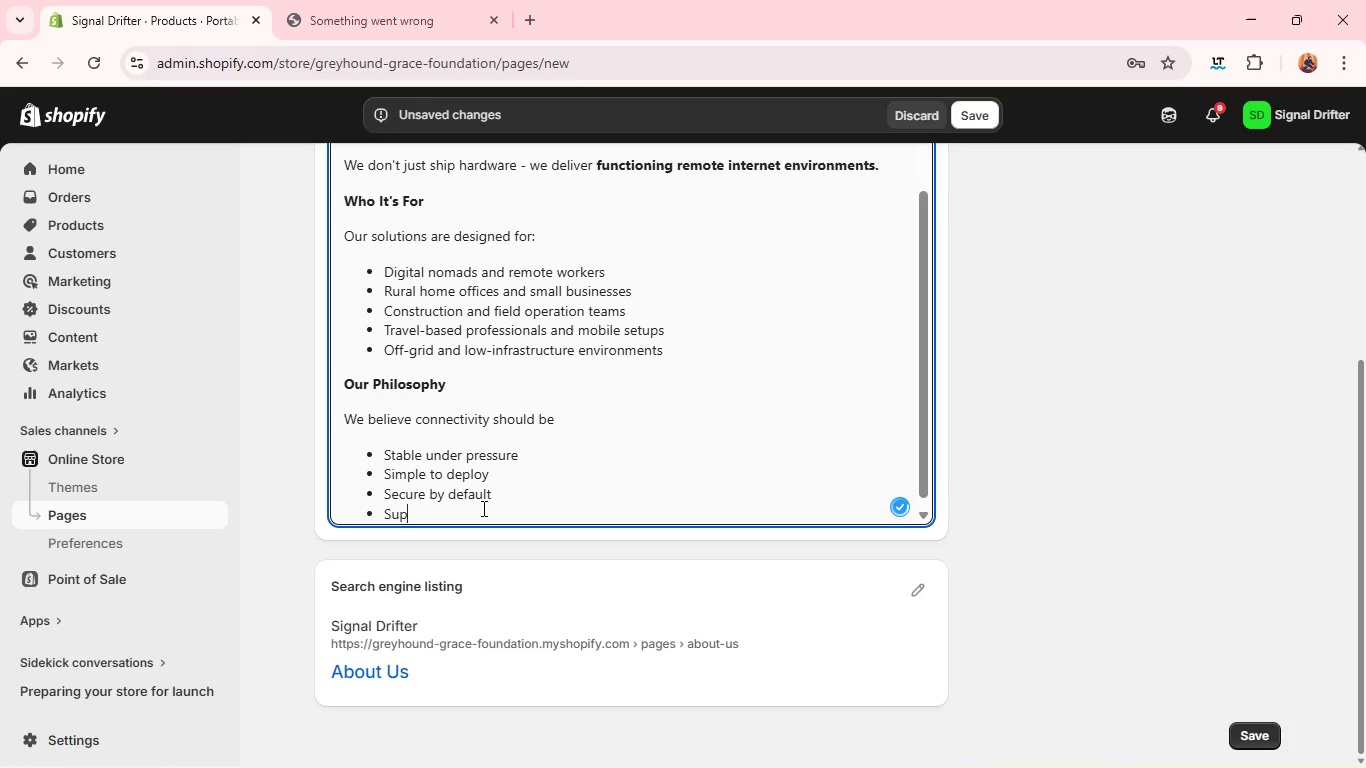 
type(supported when needed)
 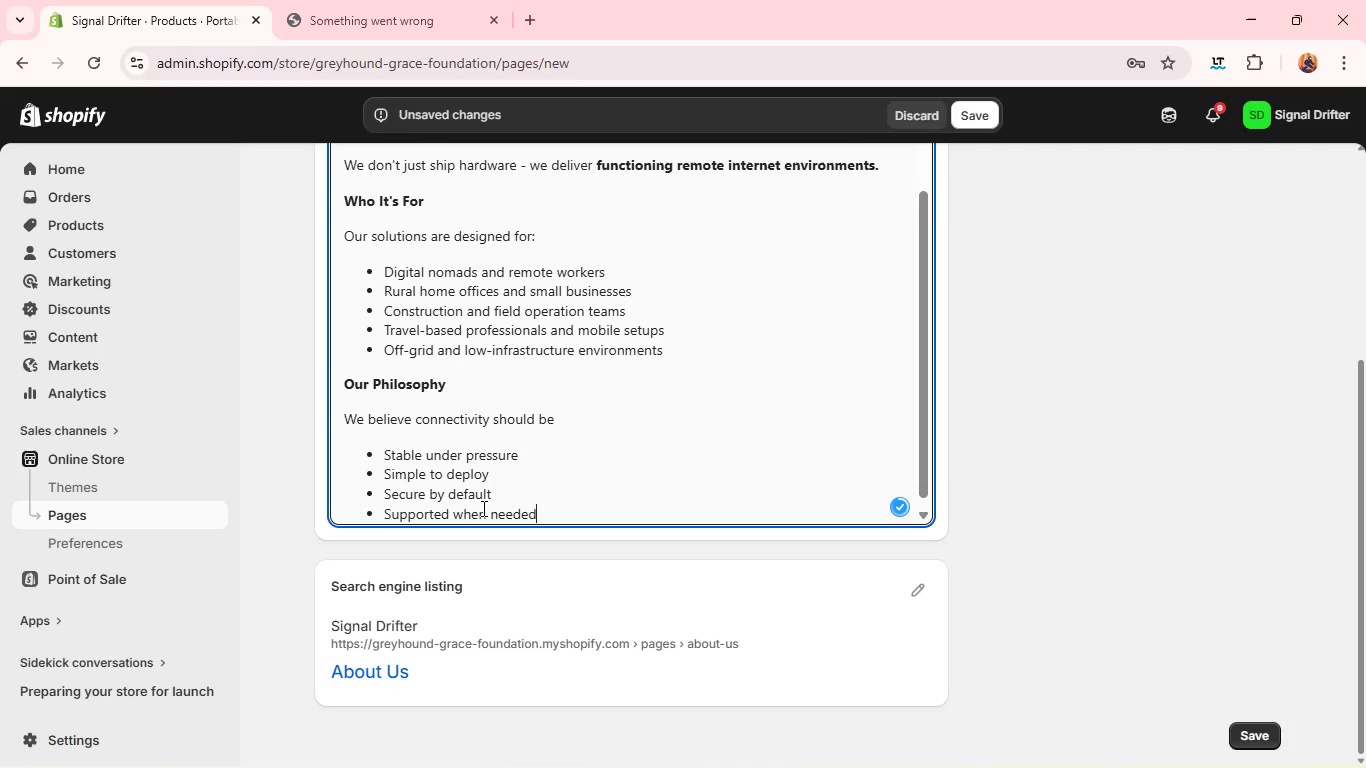 
key(Enter)
 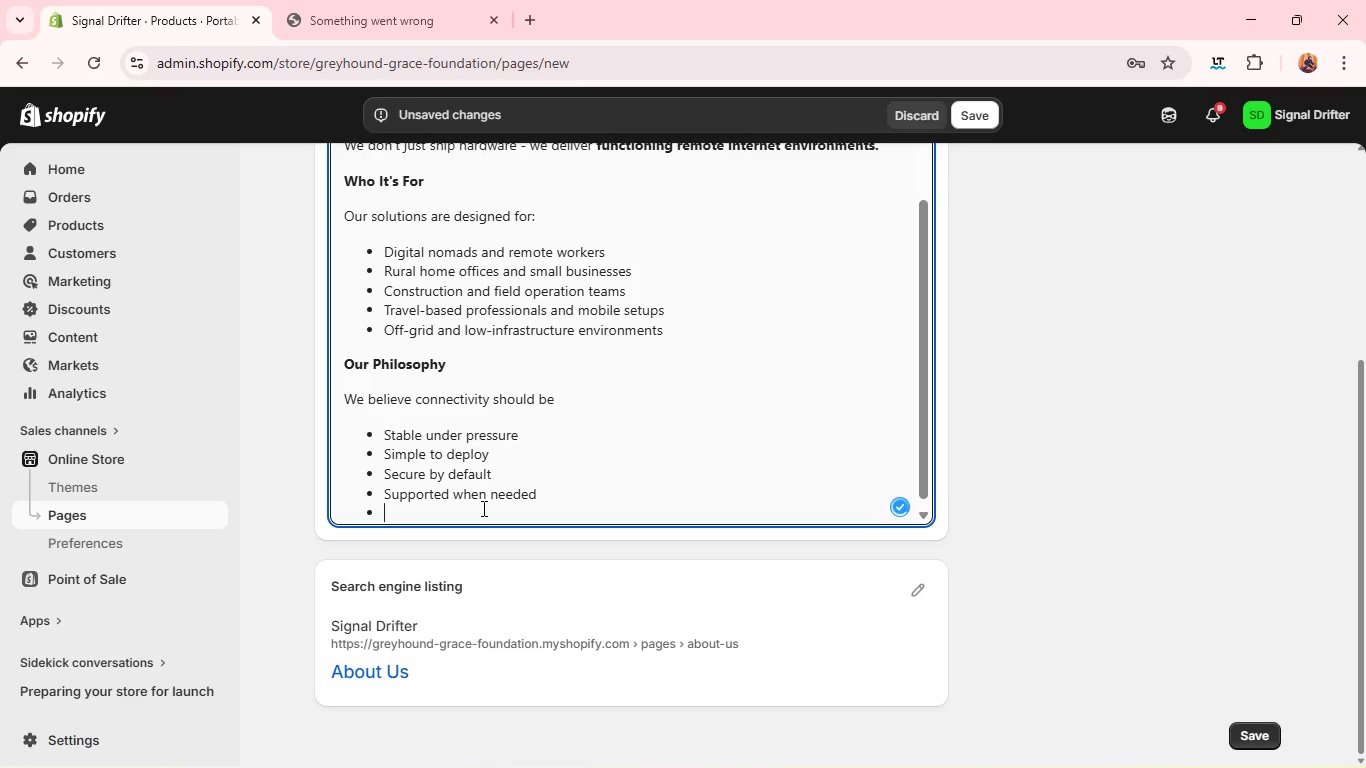 
key(Enter)
 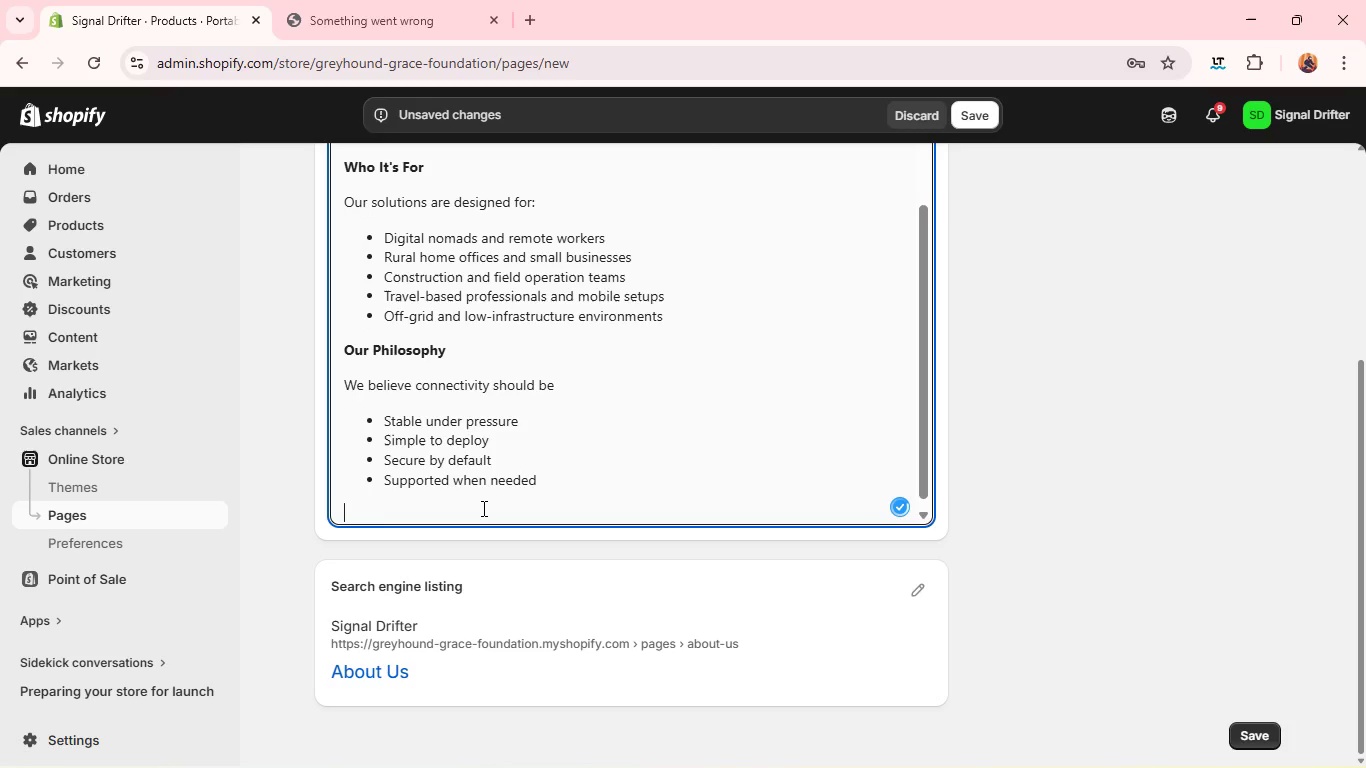 
type(Signal d)
key(Backspace)
type(DRifter exists to bridge the gap between complex networking systems and real-world usability. )
 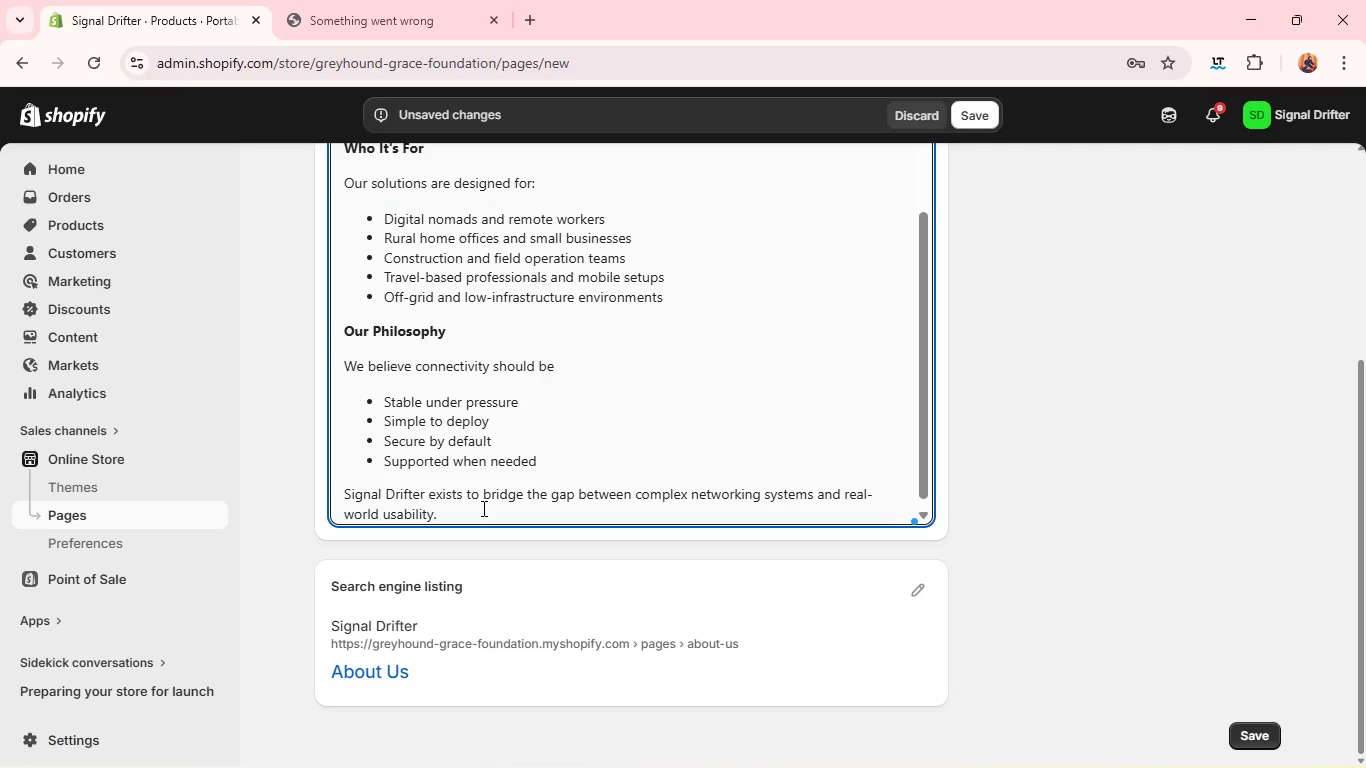 
key(Enter)
 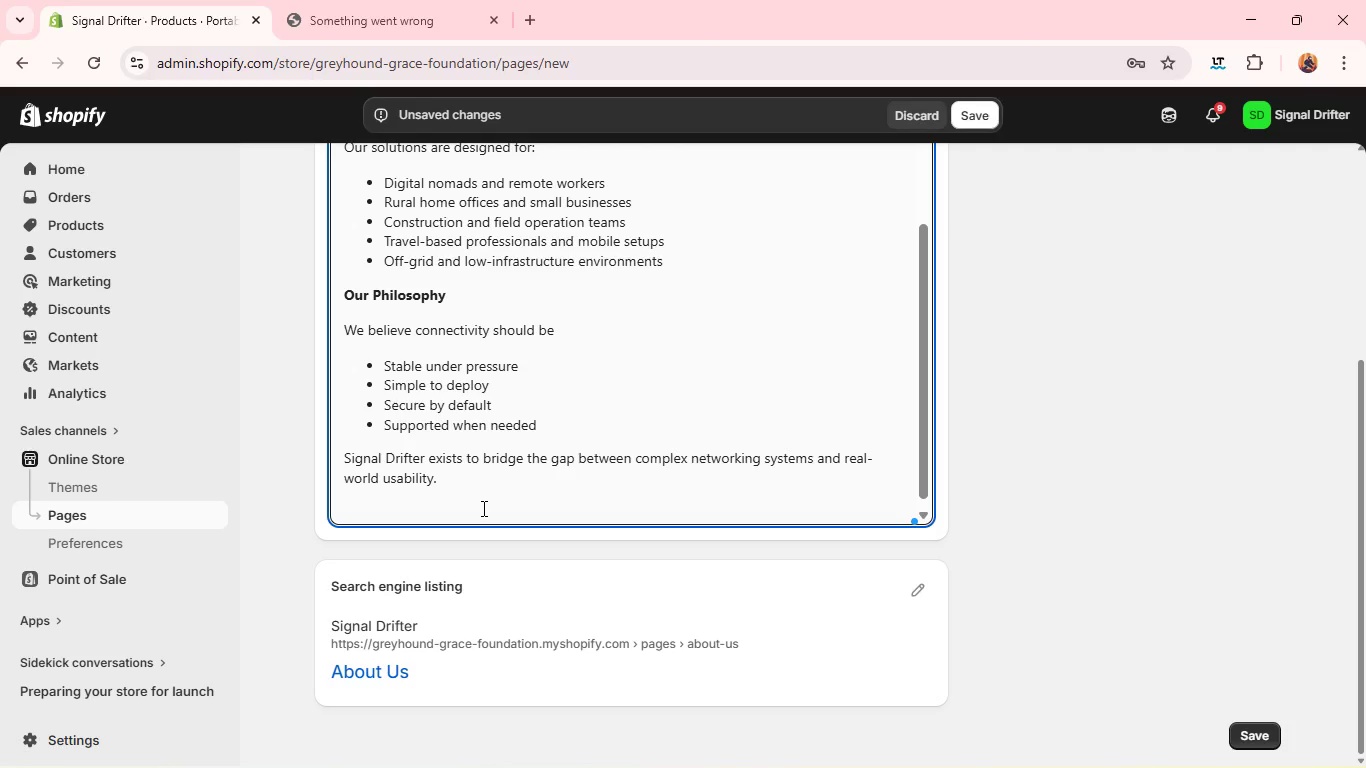 
type(our Mission)
 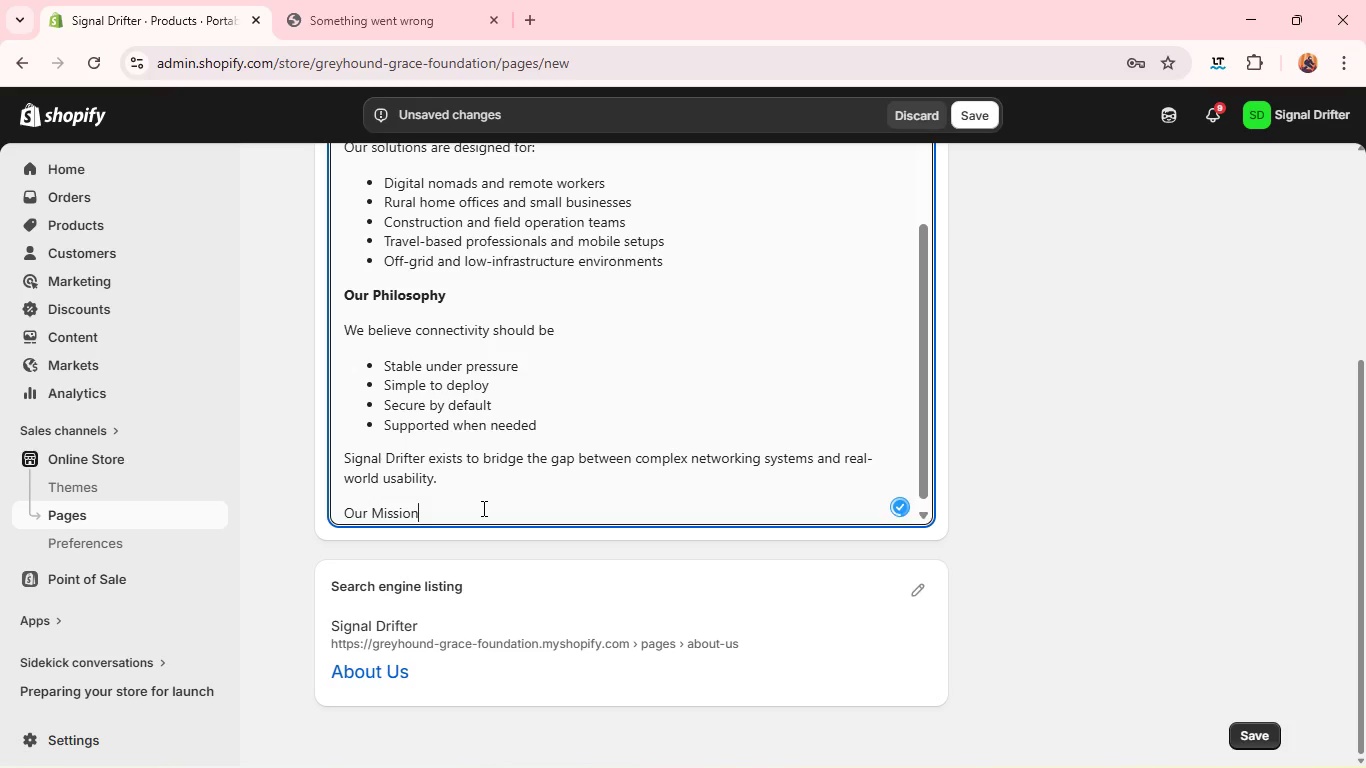 
key(Enter)
 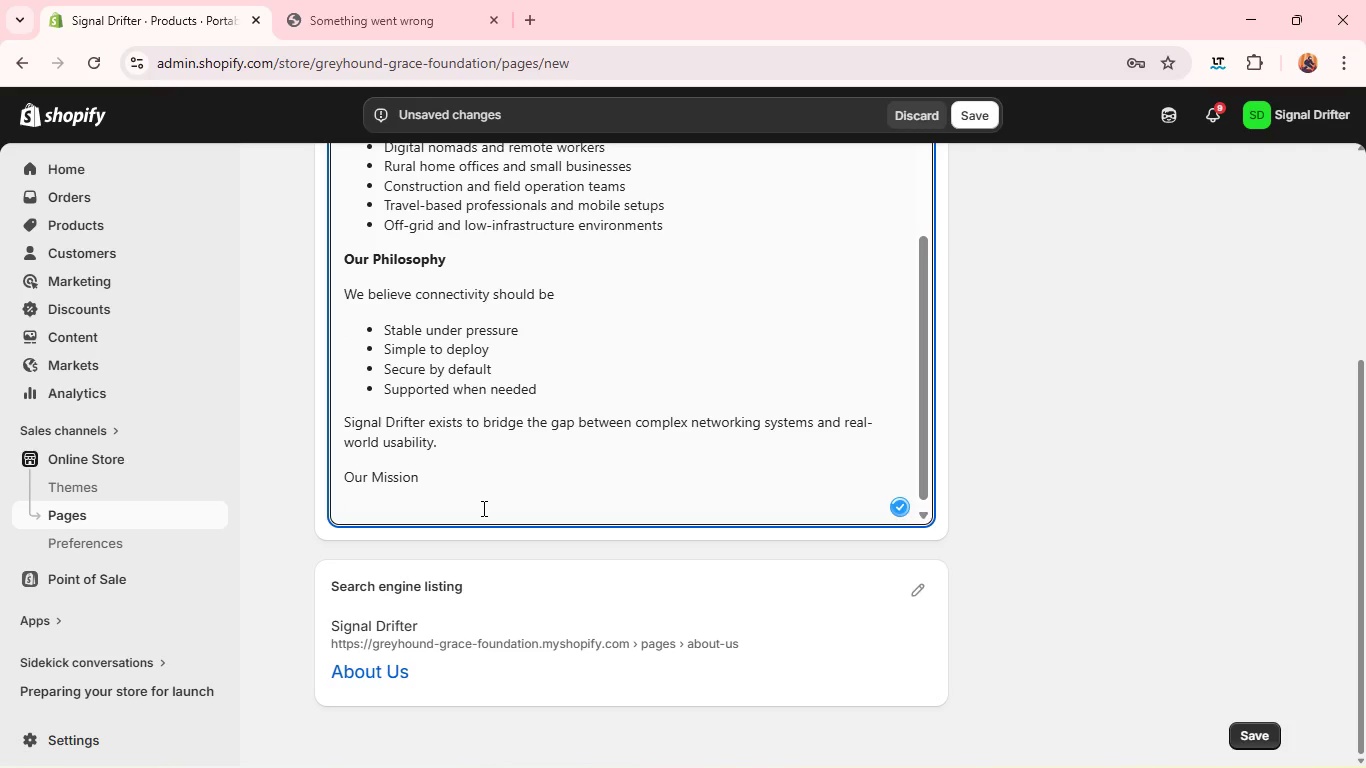 
hold_key(key=ShiftLeft, duration=0.66)
 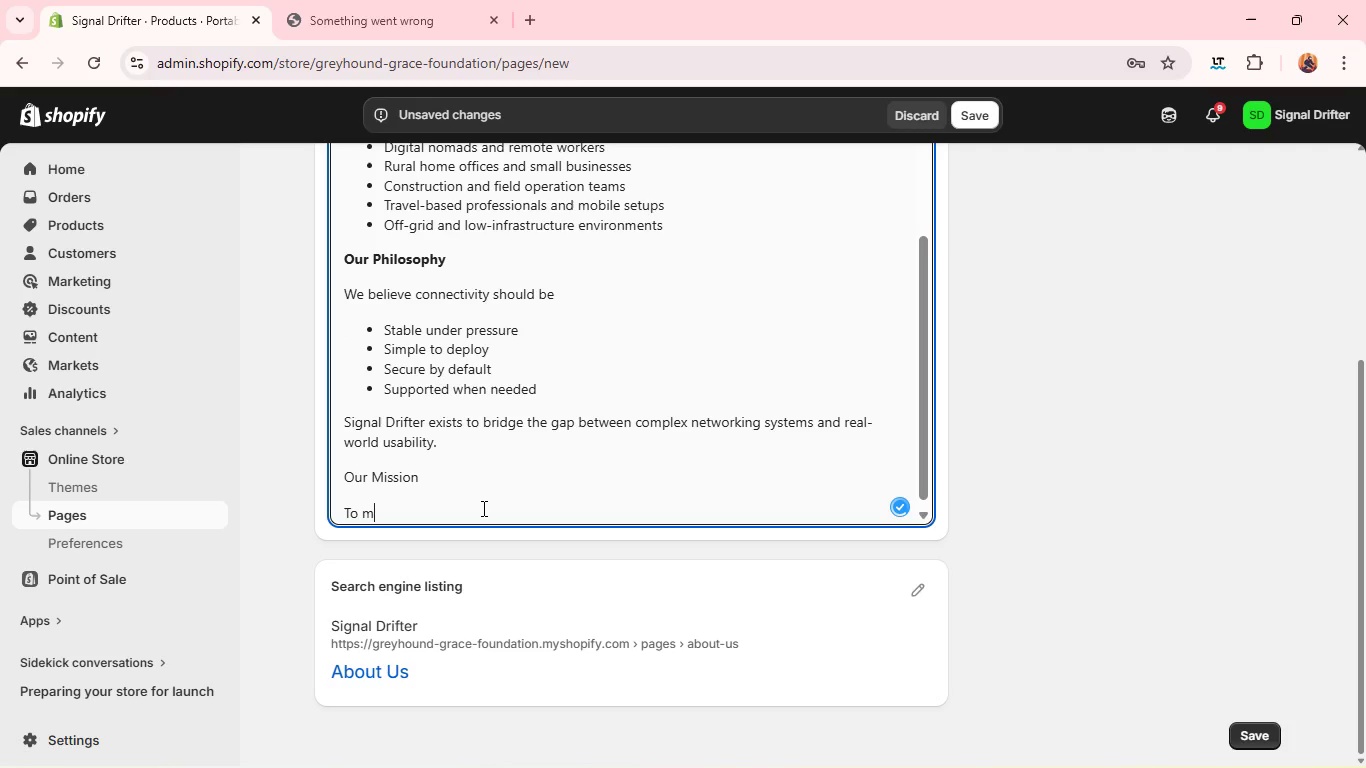 
type(to make reliable interna)
key(Backspace)
type(et access possible anywhere work happens - without requiring technical experties)
key(Backspace)
key(Backspace)
type(se from the user/)
 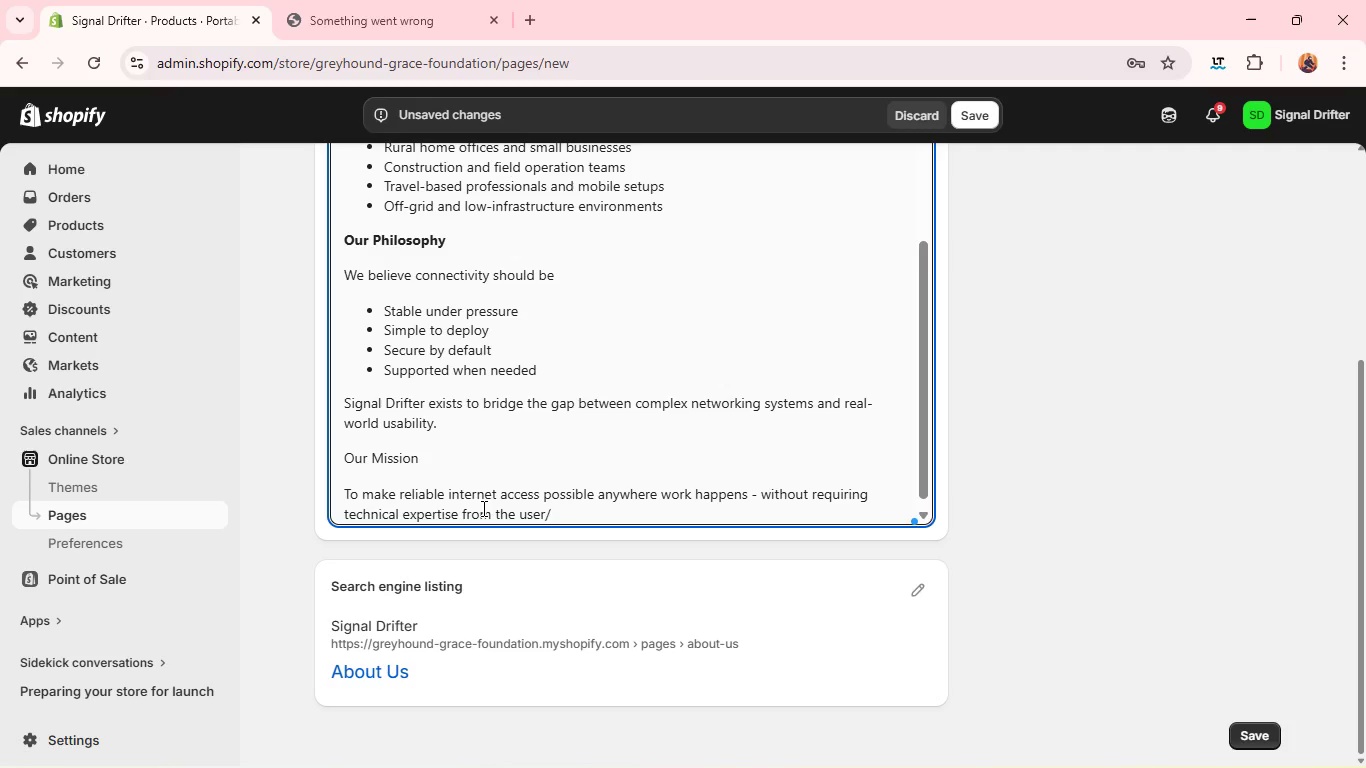 
key(Backspace)
 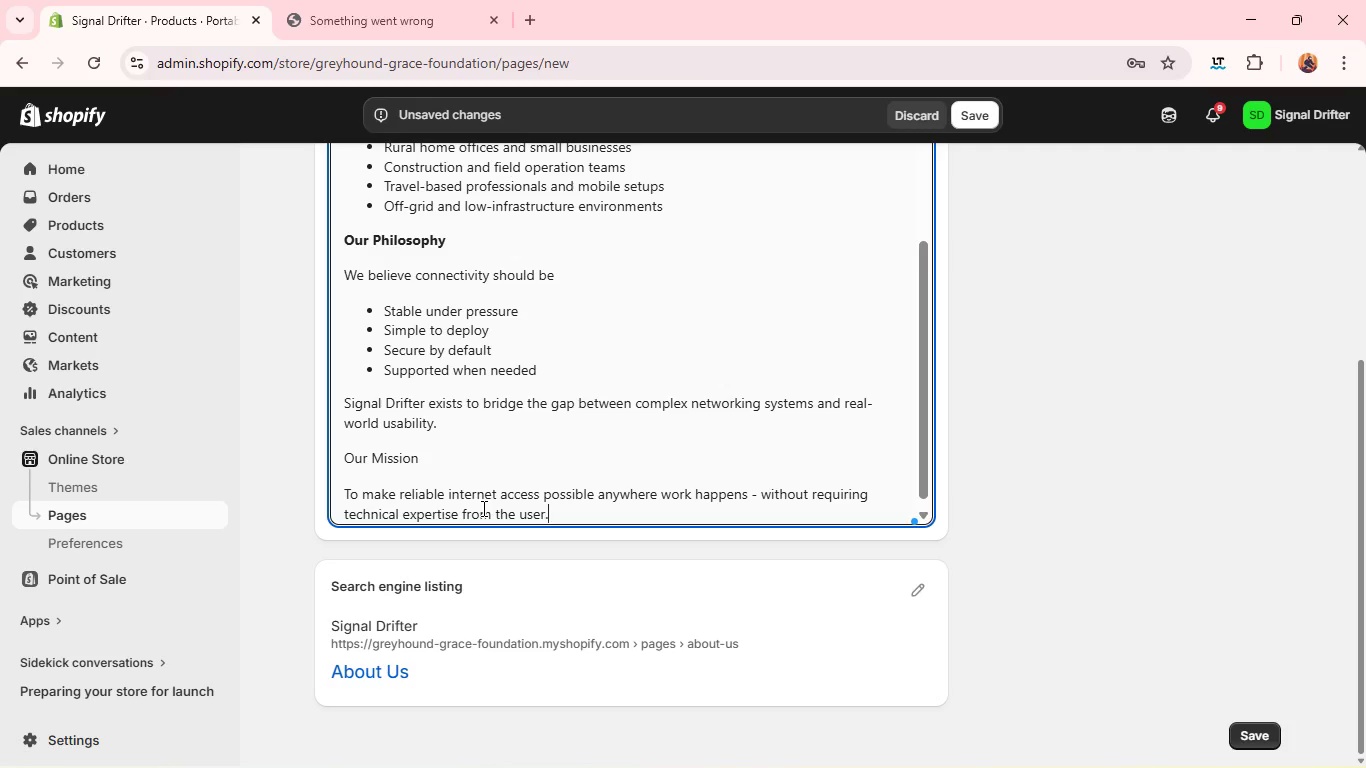 
key(Period)
 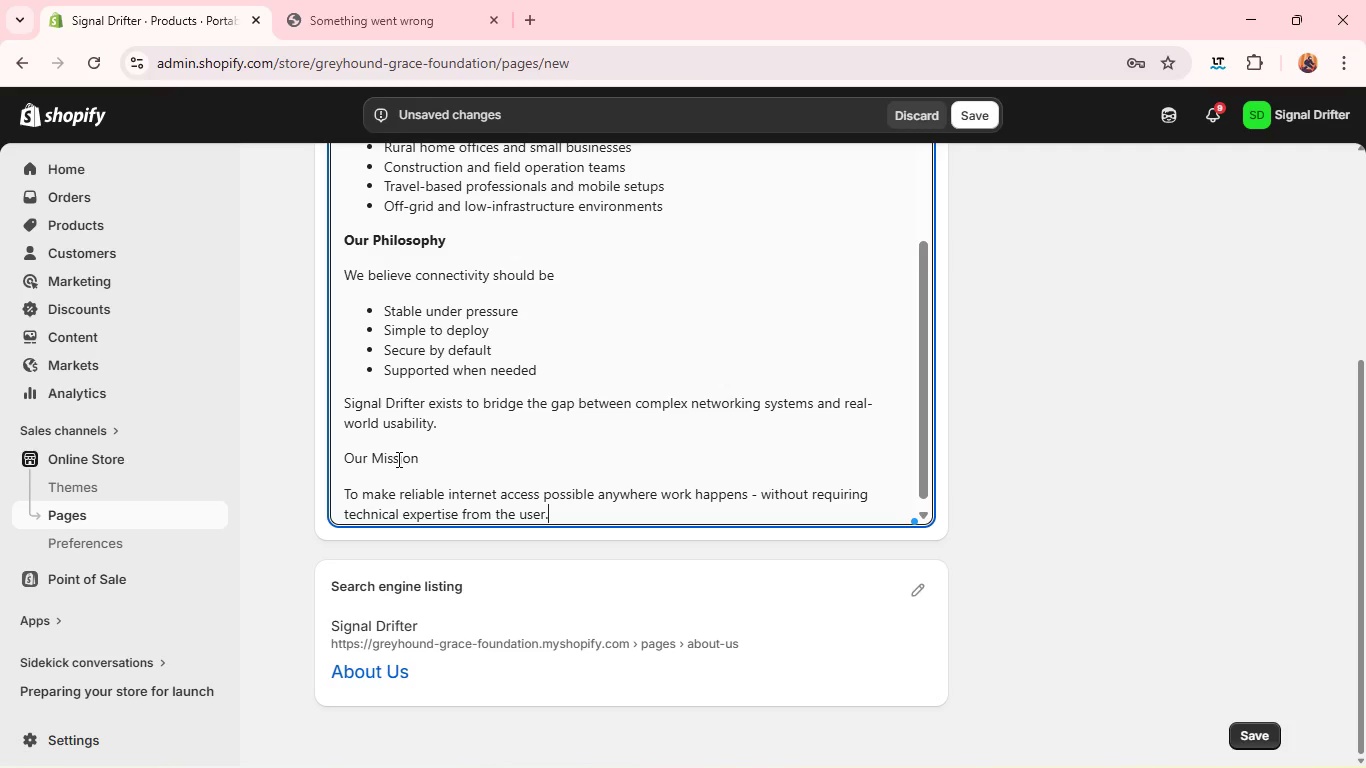 
double_click([397, 459])
 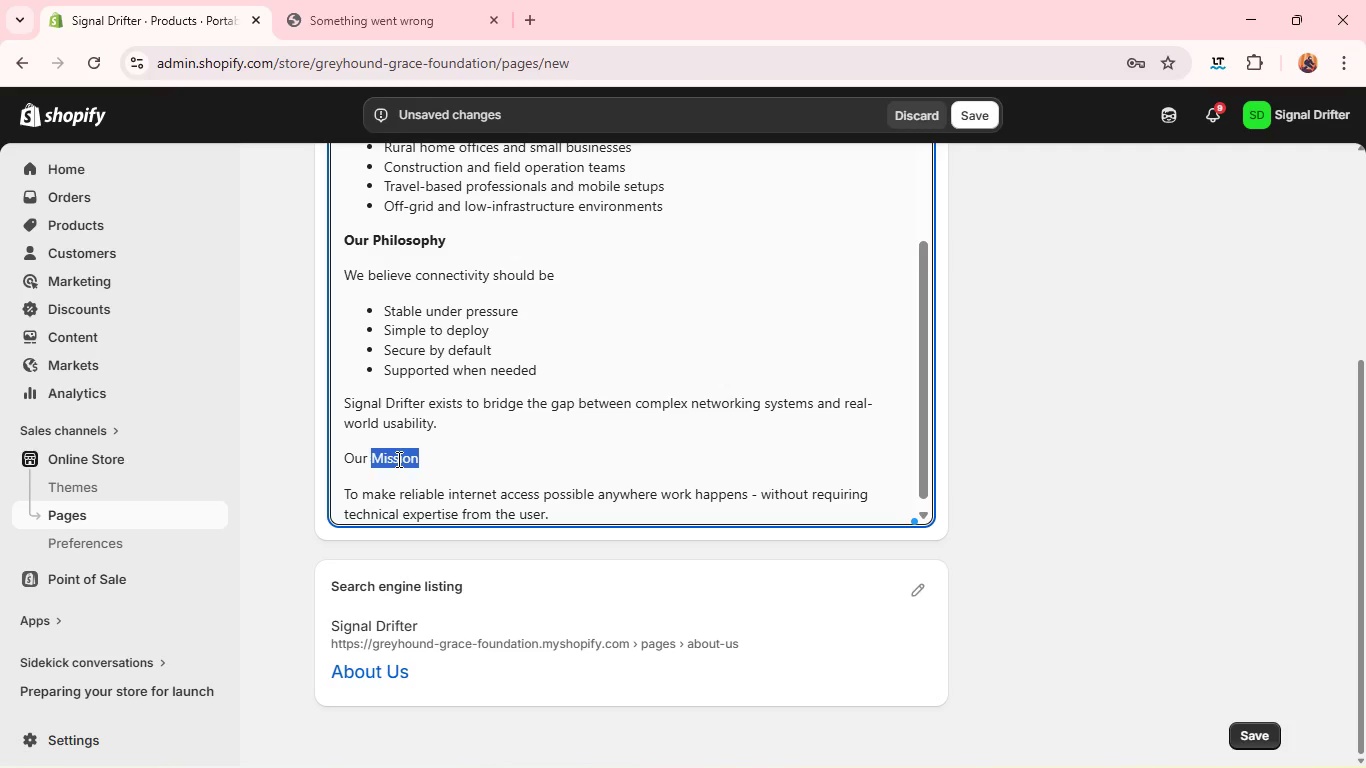 
triple_click([397, 459])
 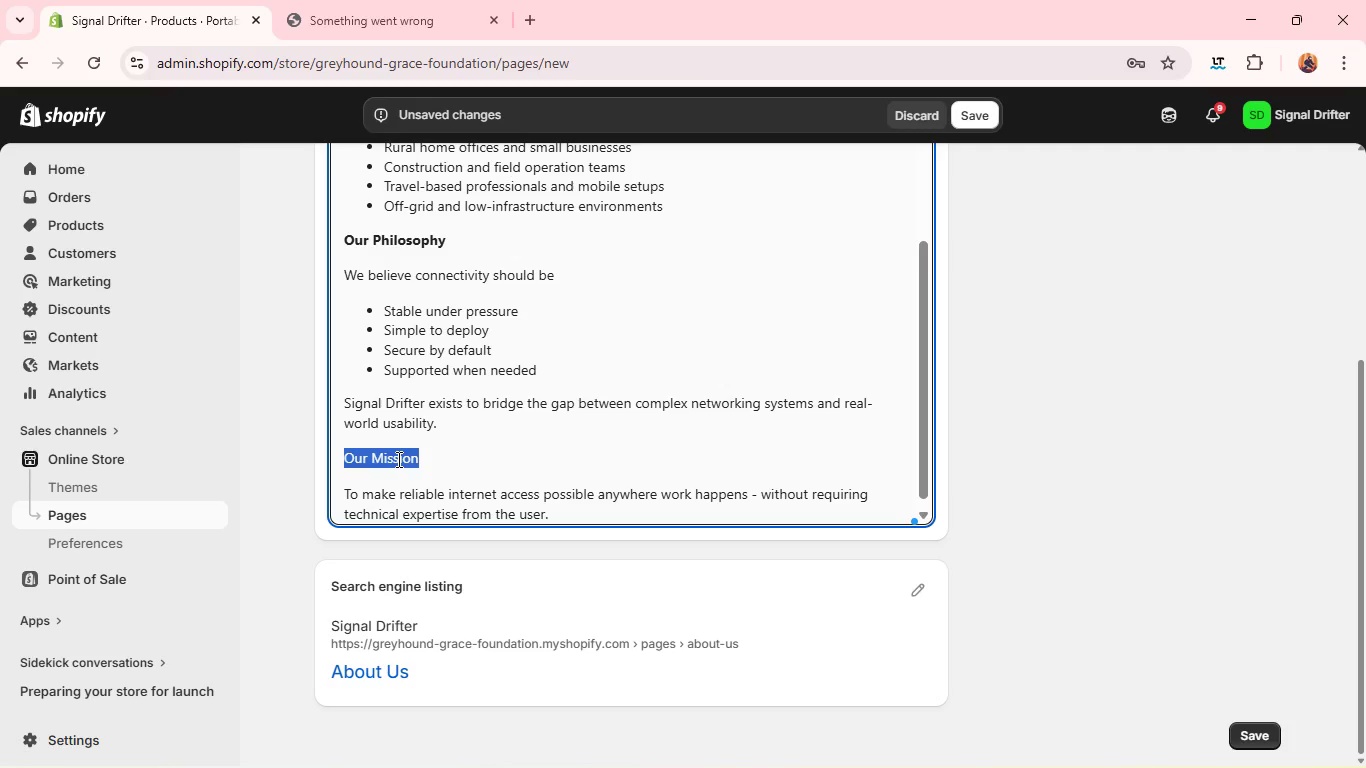 
triple_click([397, 459])
 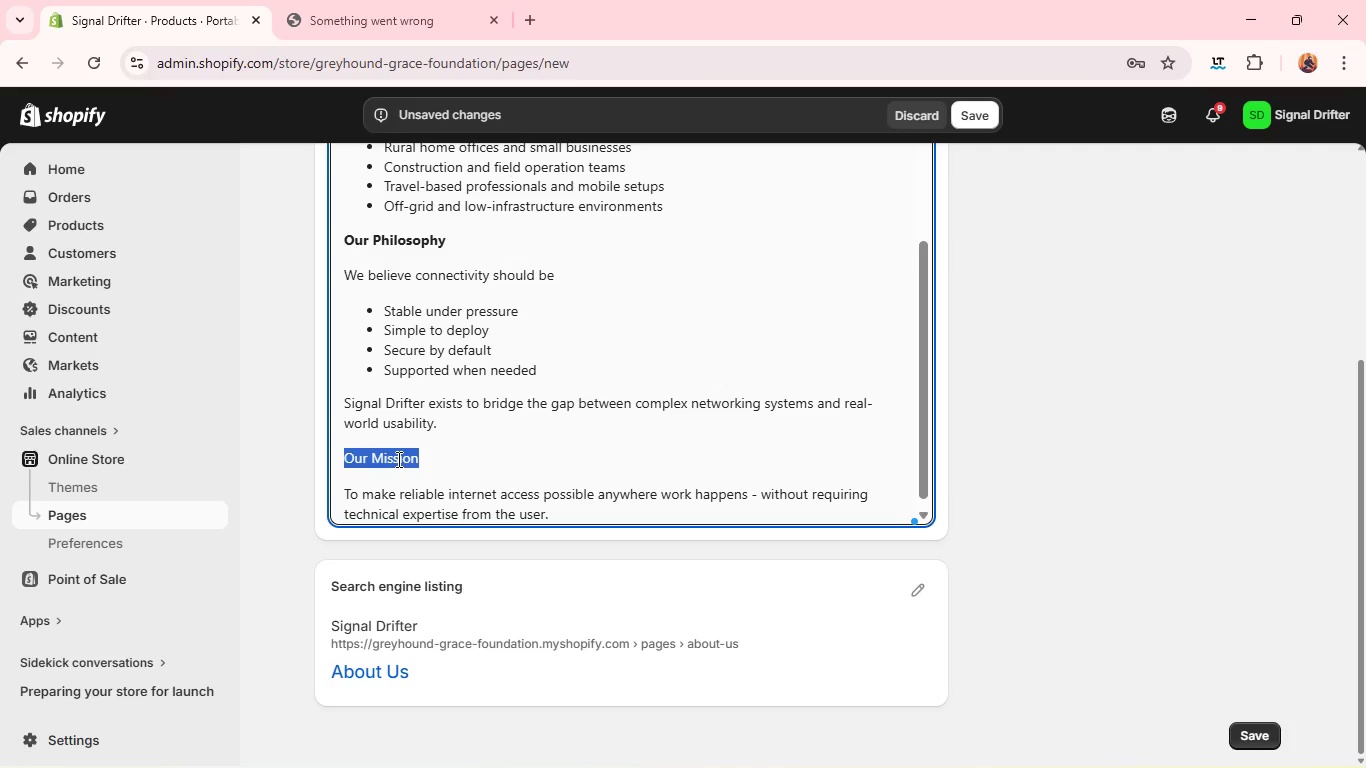 
hold_key(key=ControlLeft, duration=0.5)
 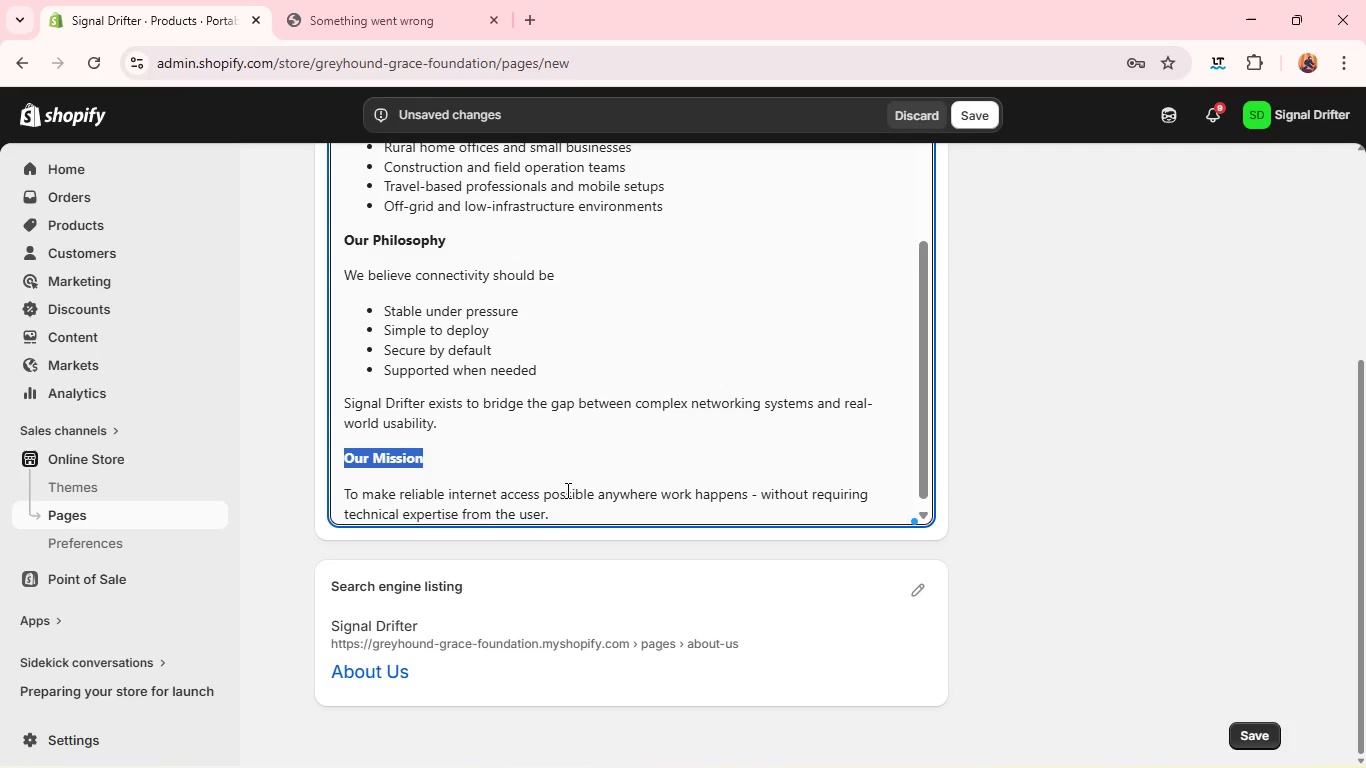 
key(B)
 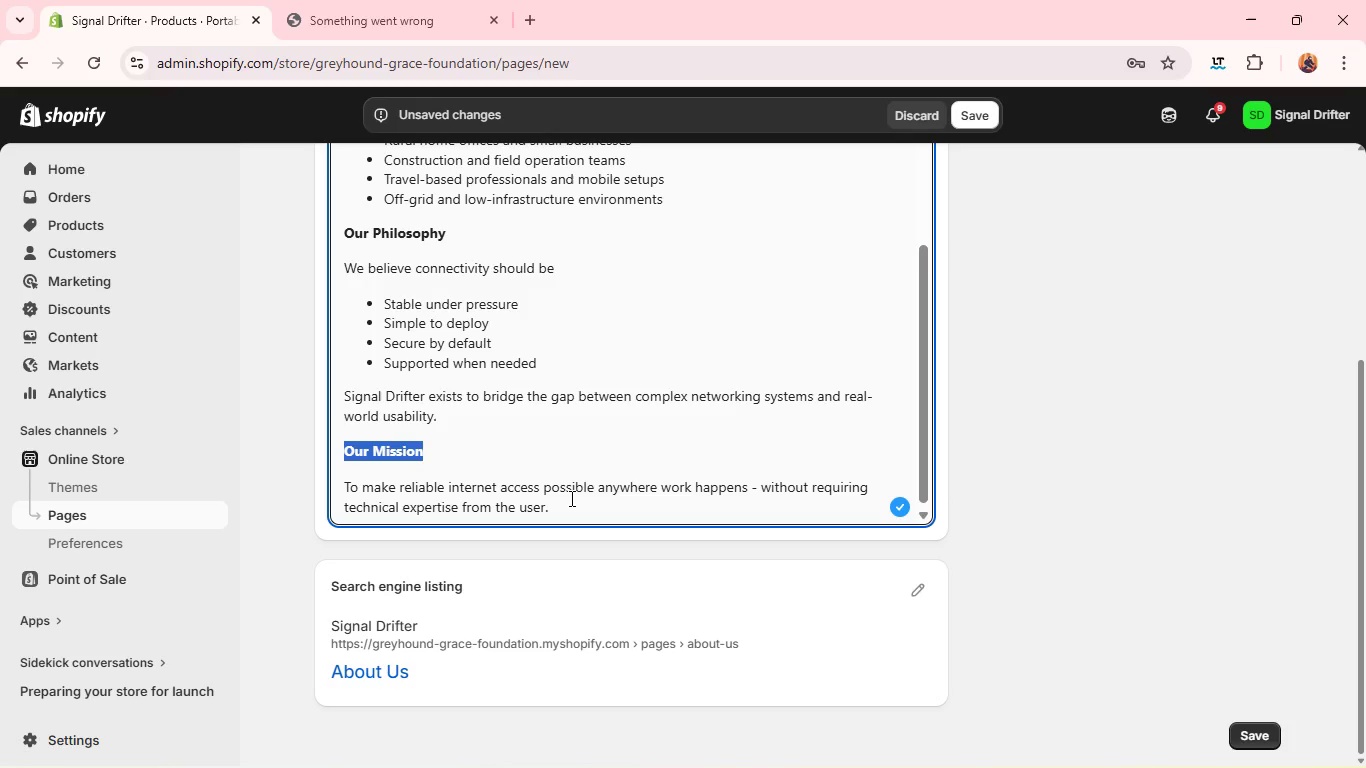 
wait(12.73)
 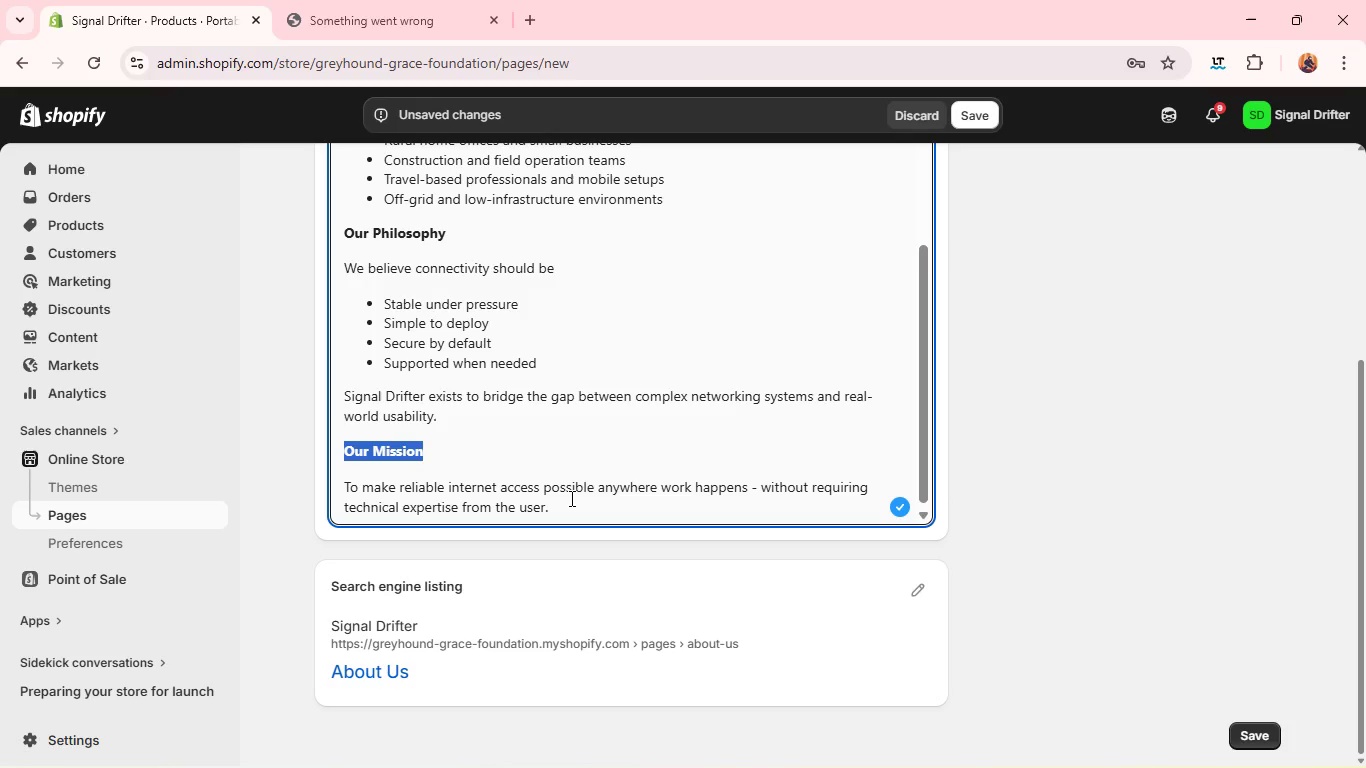 
left_click([995, 262])
 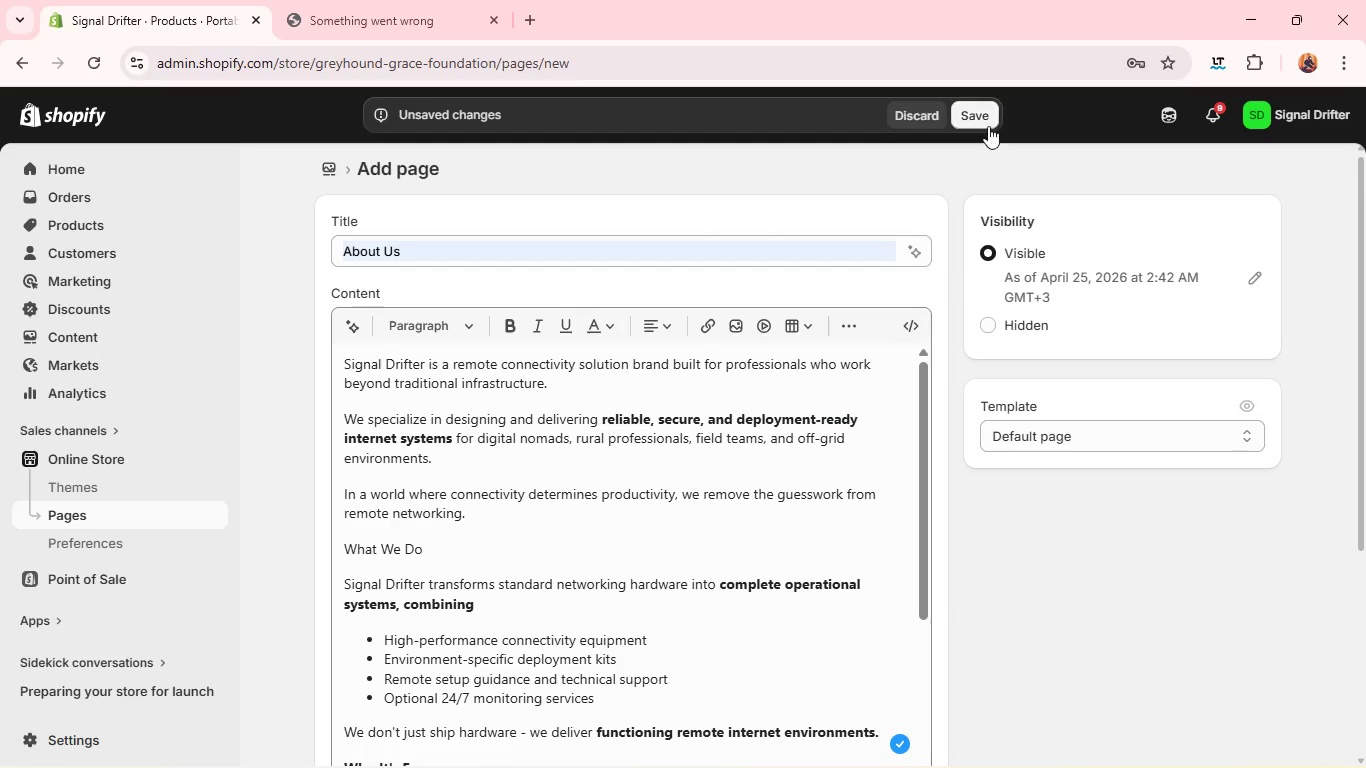 
left_click([984, 123])
 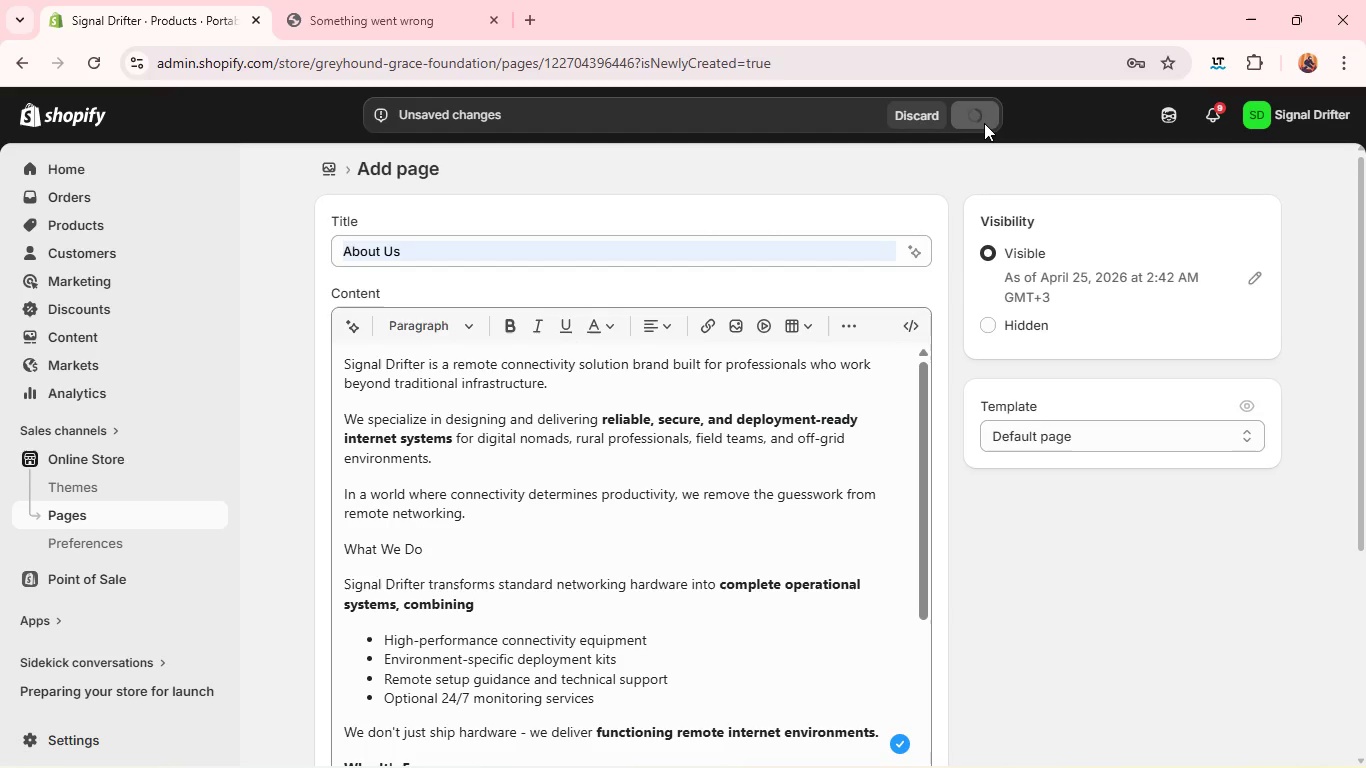 
wait(8.67)
 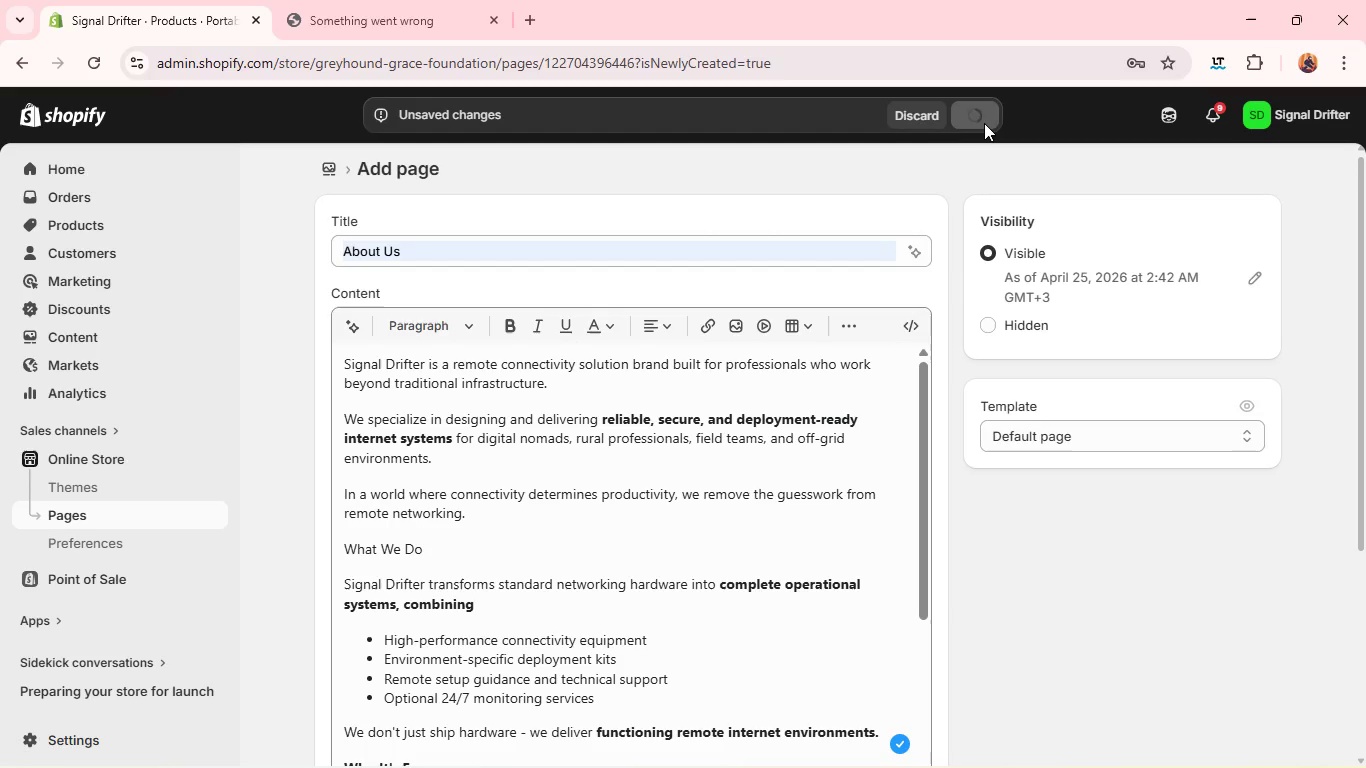 
left_click([1007, 178])
 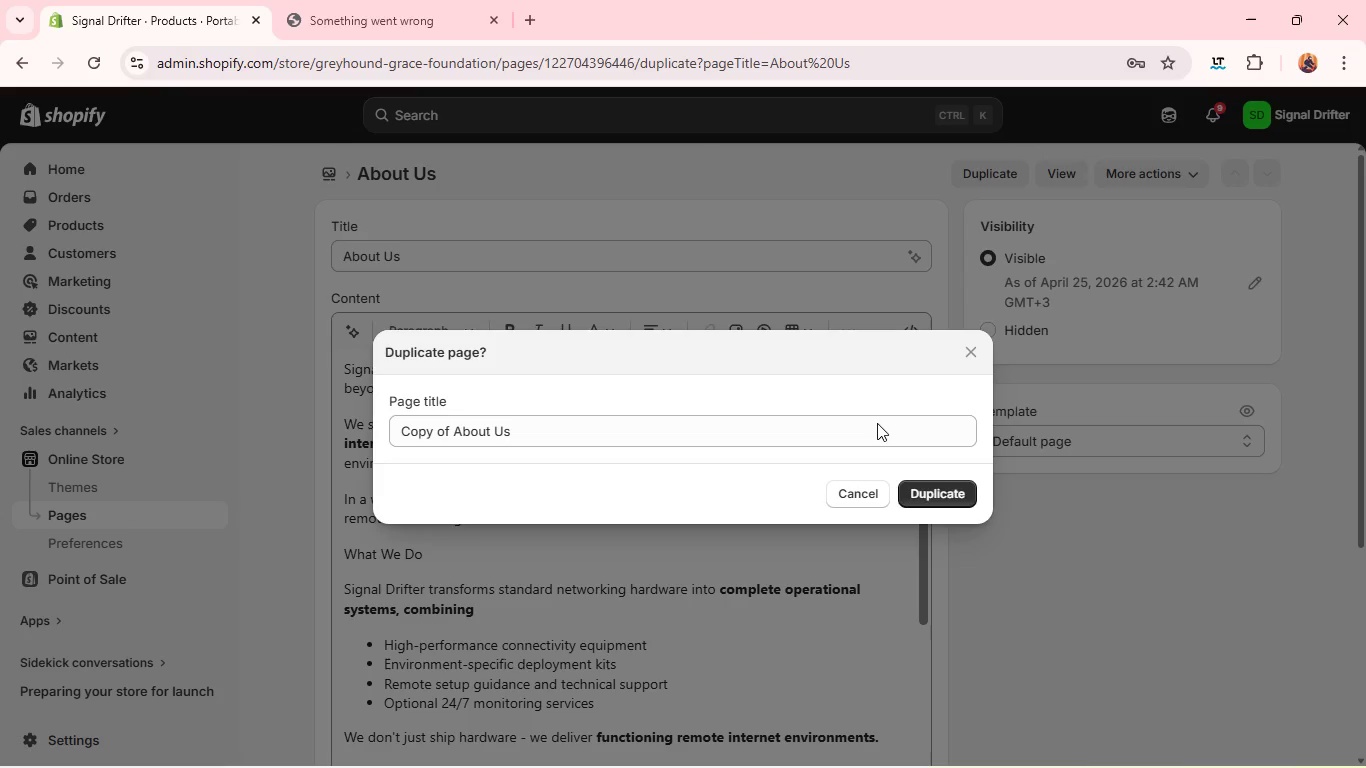 
left_click([918, 500])
 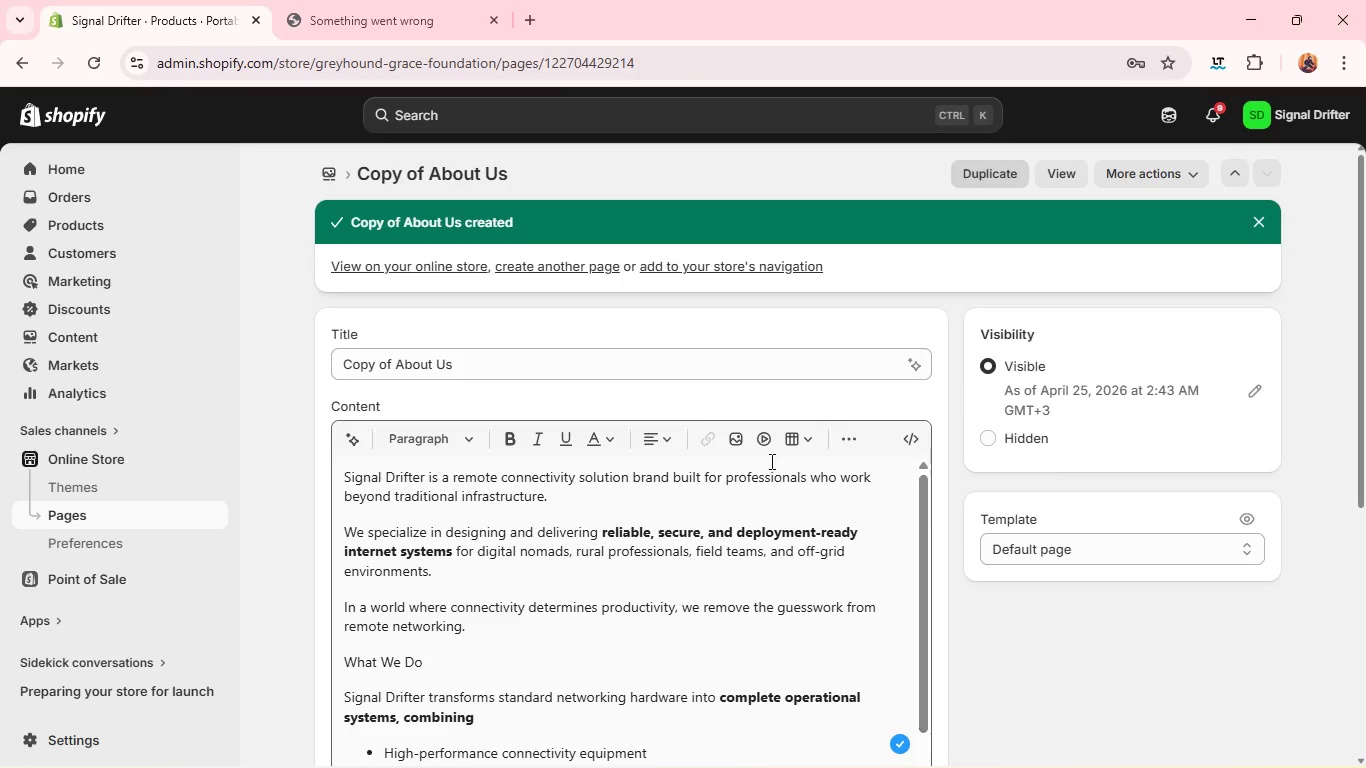 
wait(6.06)
 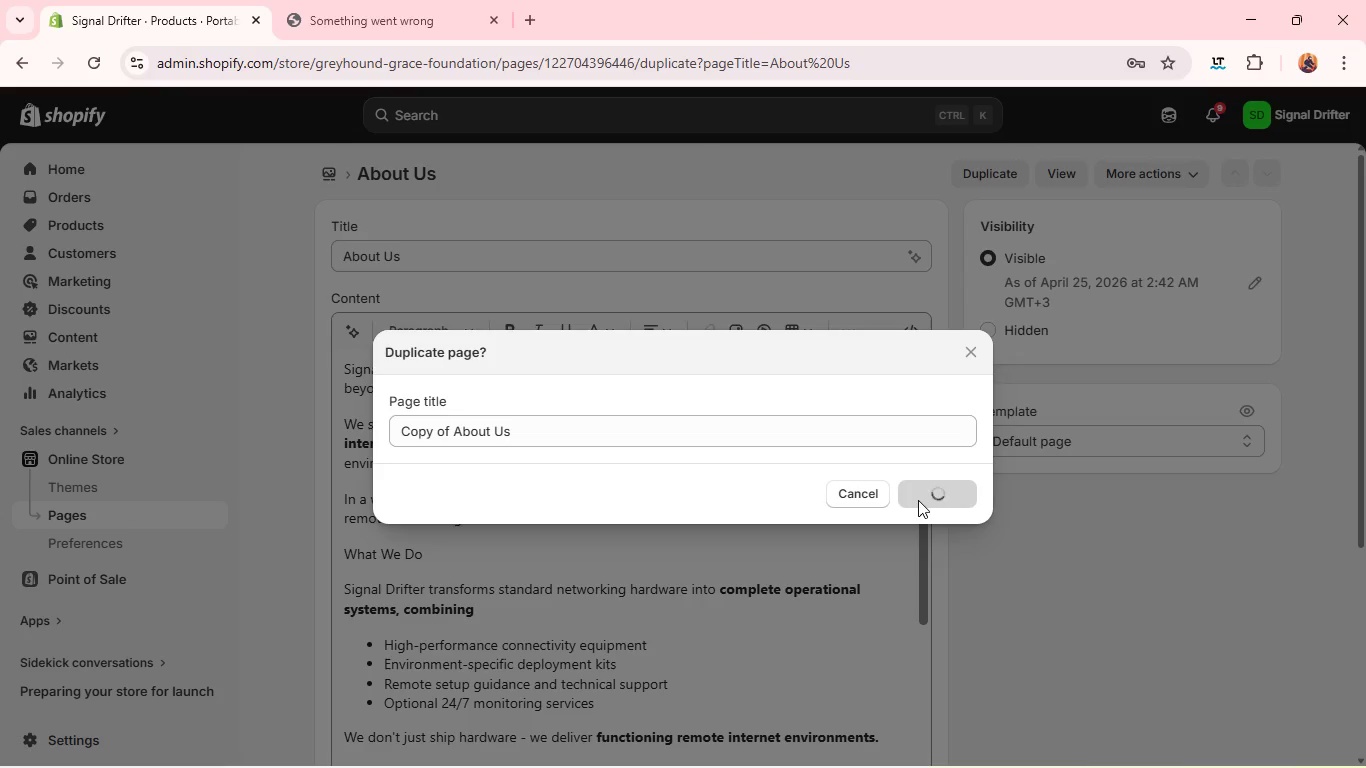 
double_click([682, 363])
 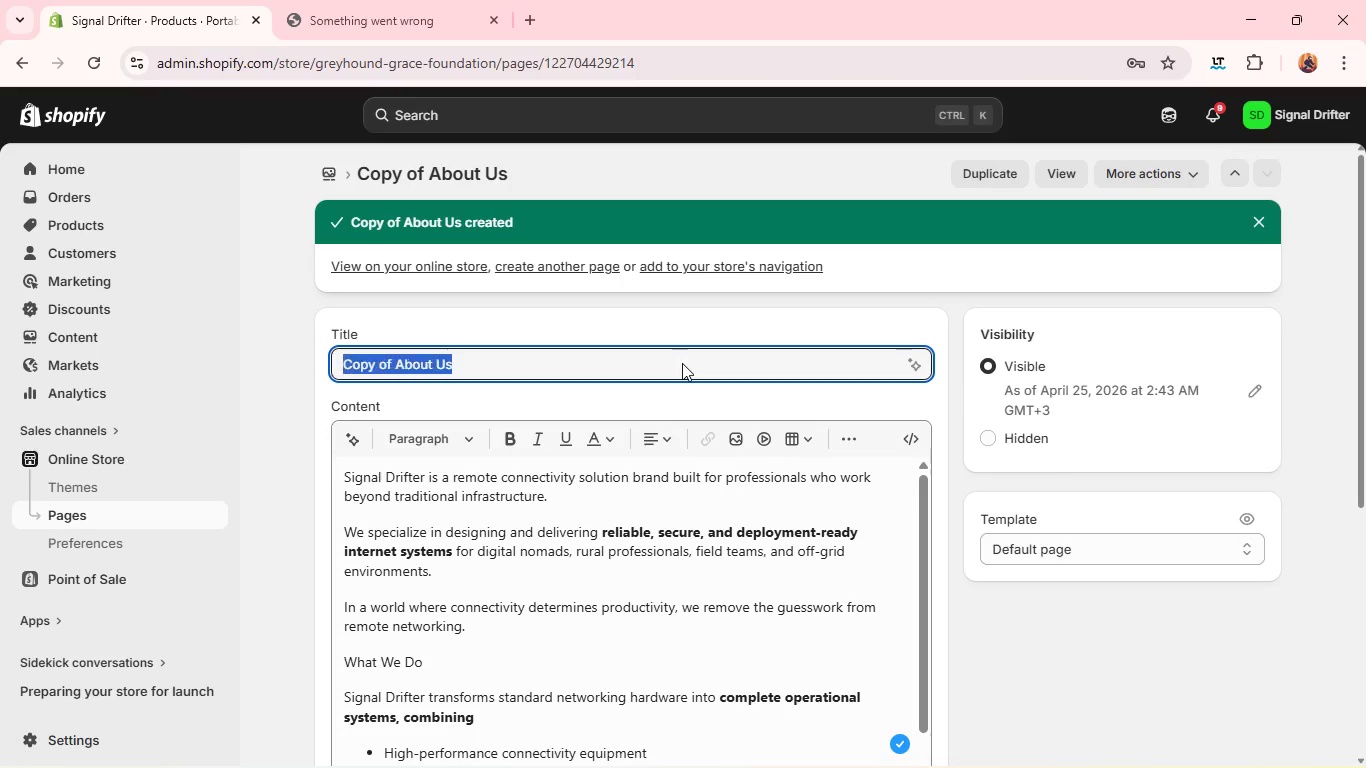 
triple_click([682, 363])
 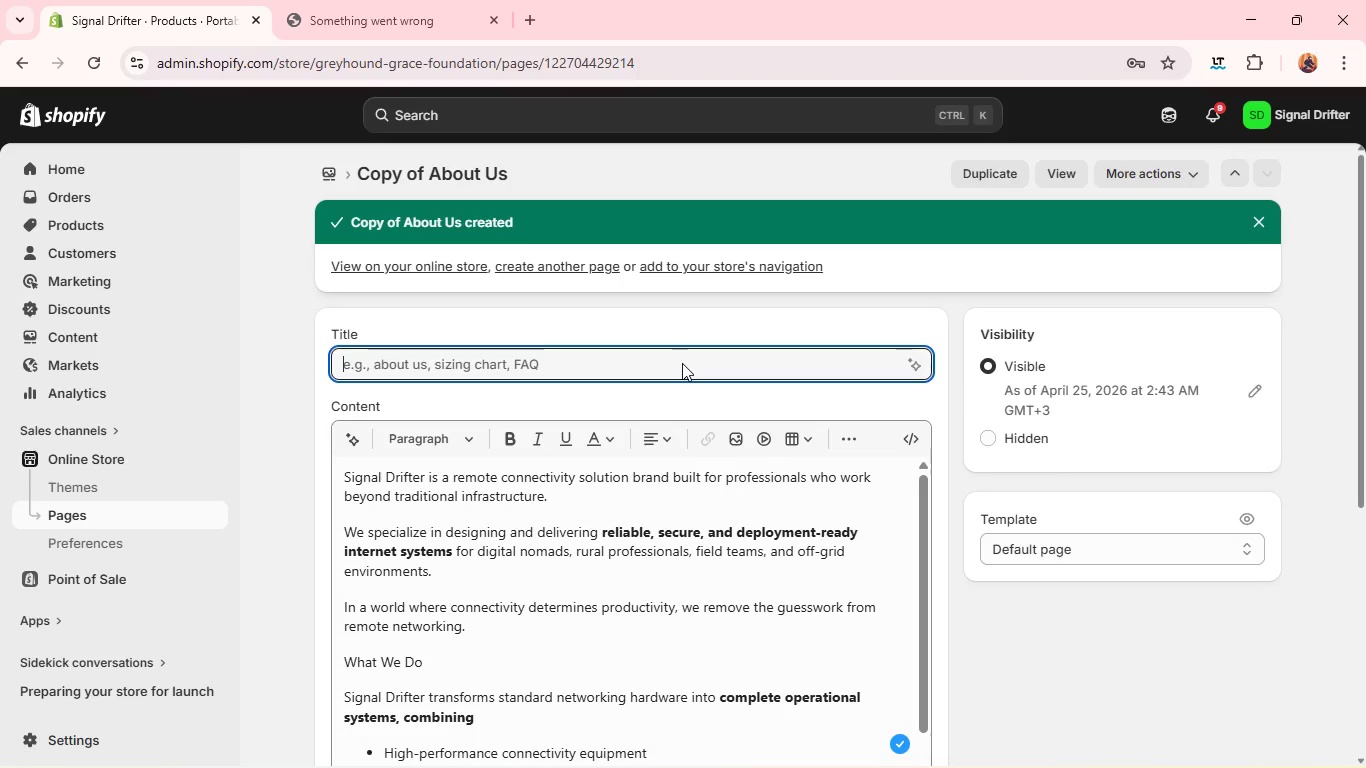 
key(Backspace)
 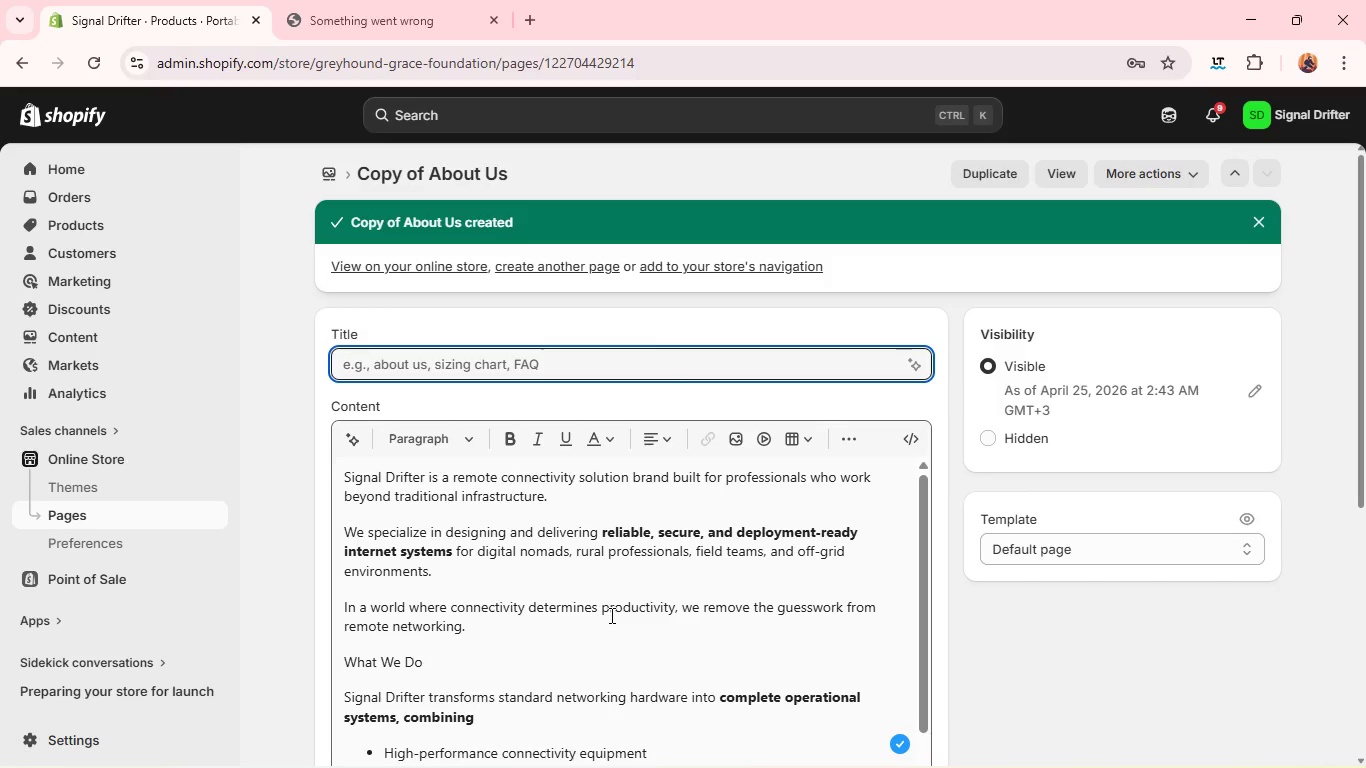 
left_click([610, 615])
 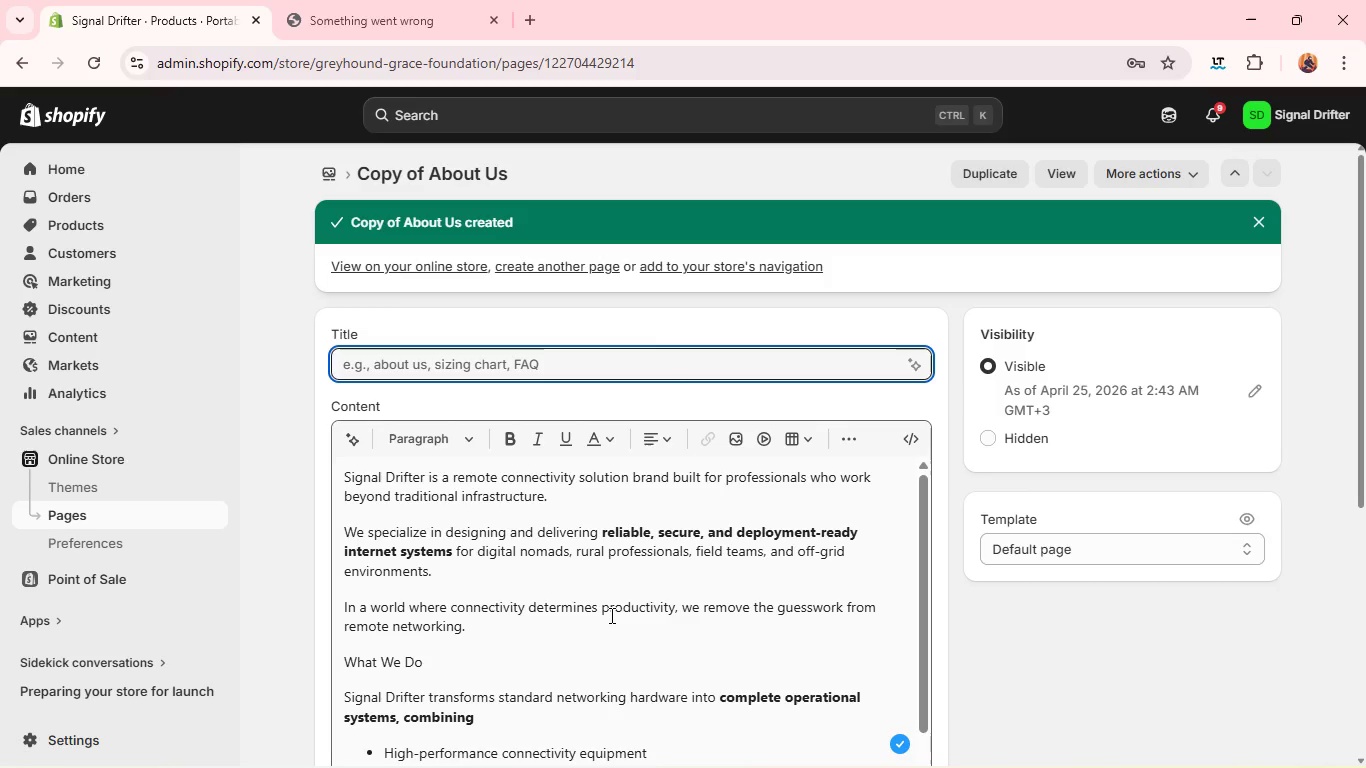 
key(Control+A)
 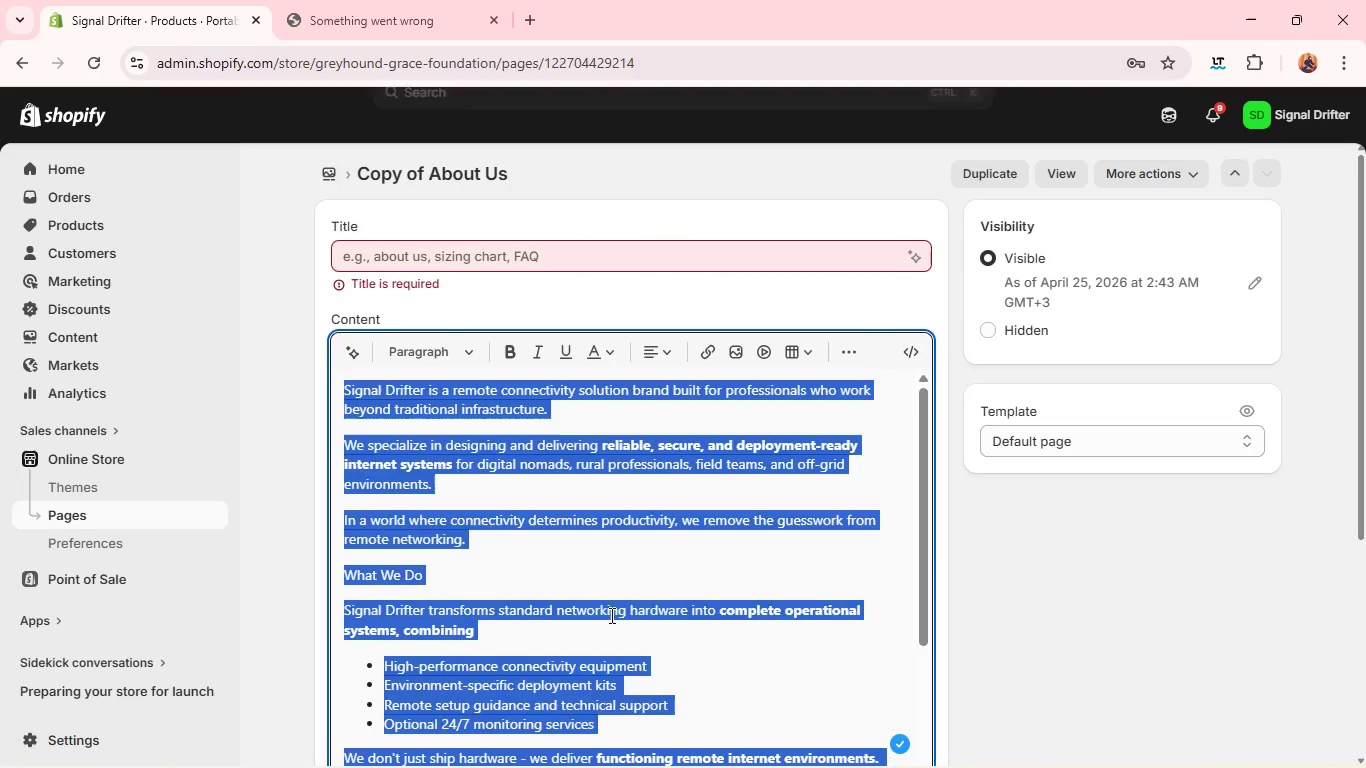 
key(Control+Backspace)
 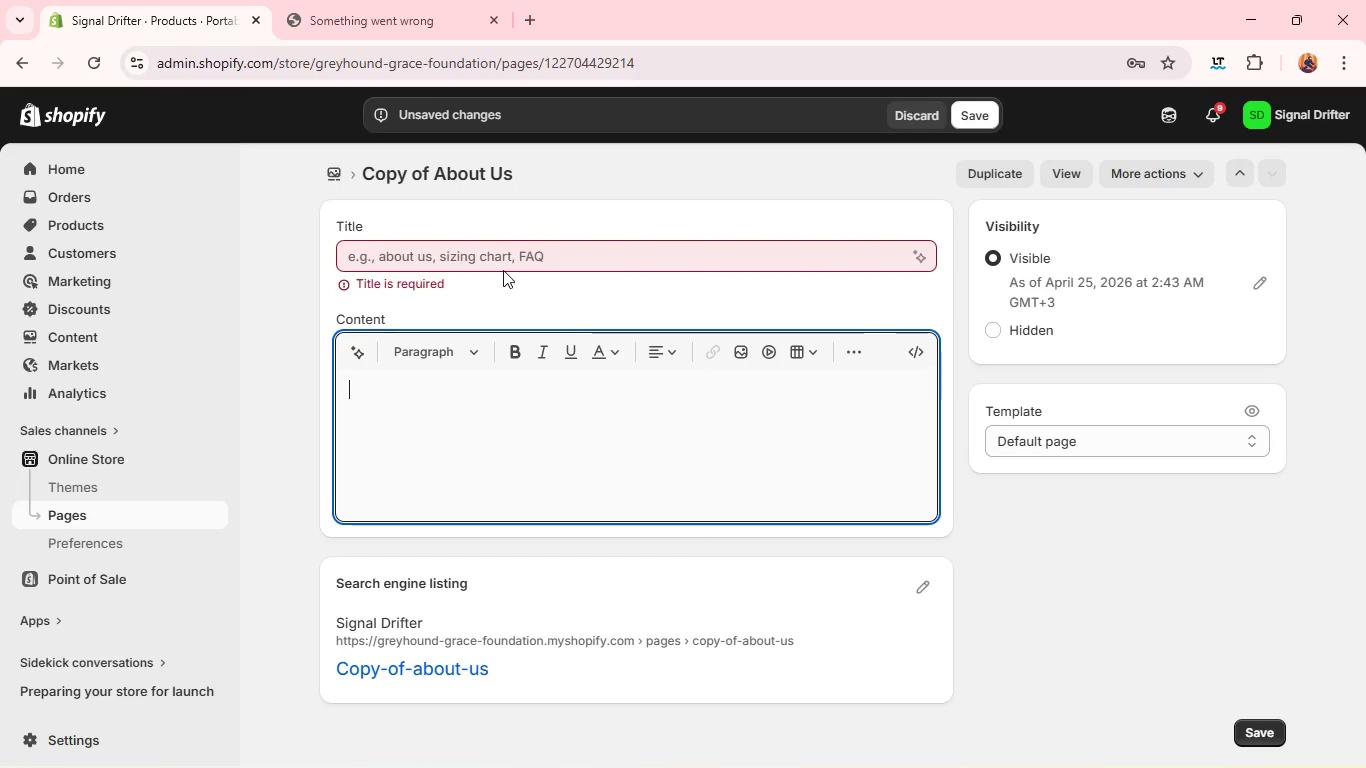 
left_click([496, 258])
 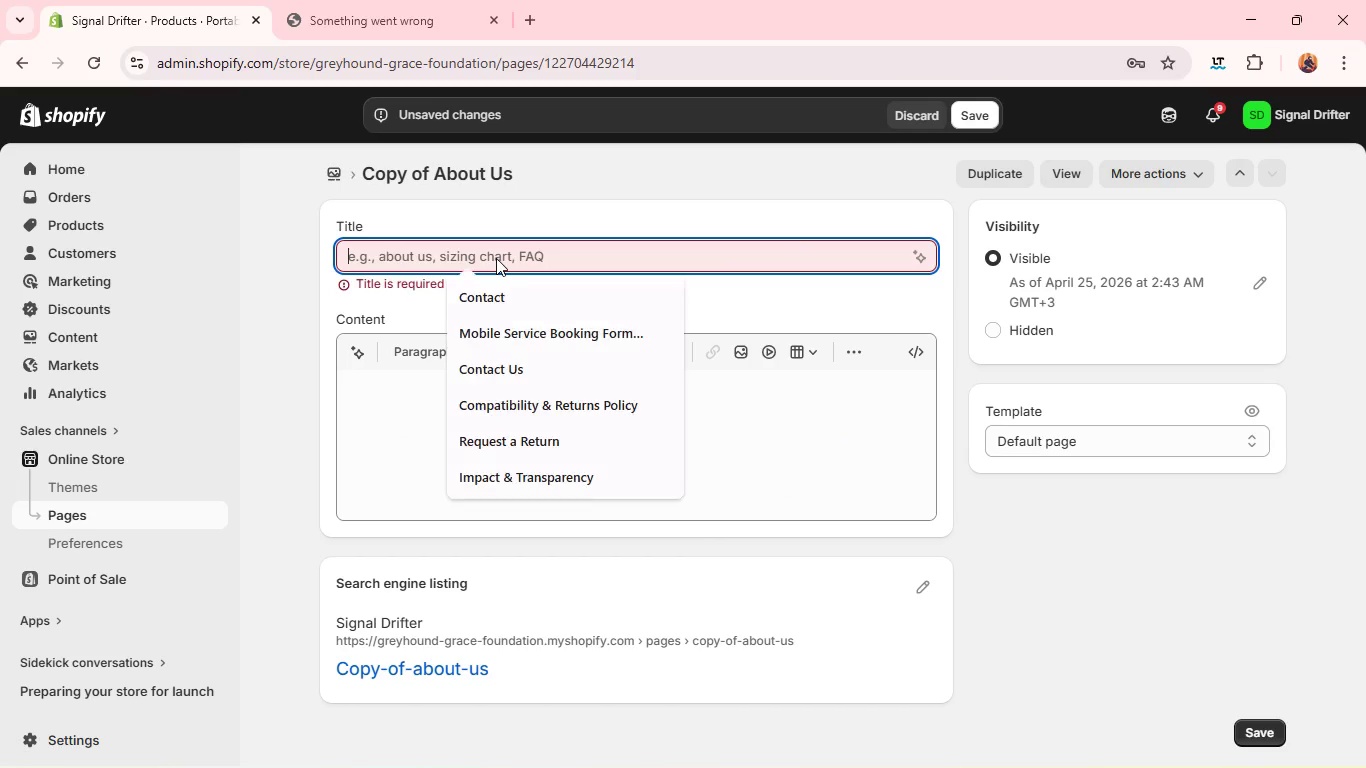 
type(Support 7 solution)
 